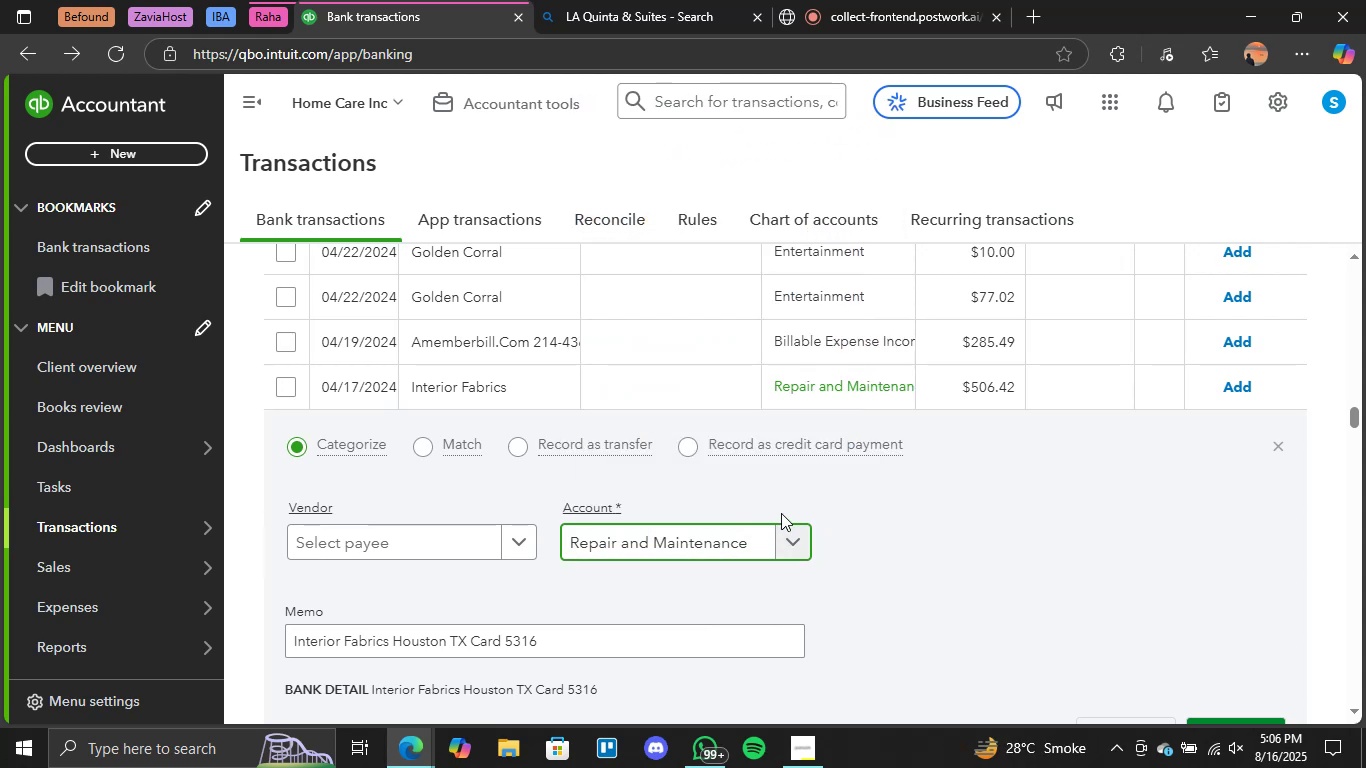 
scroll: coordinate [872, 520], scroll_direction: none, amount: 0.0
 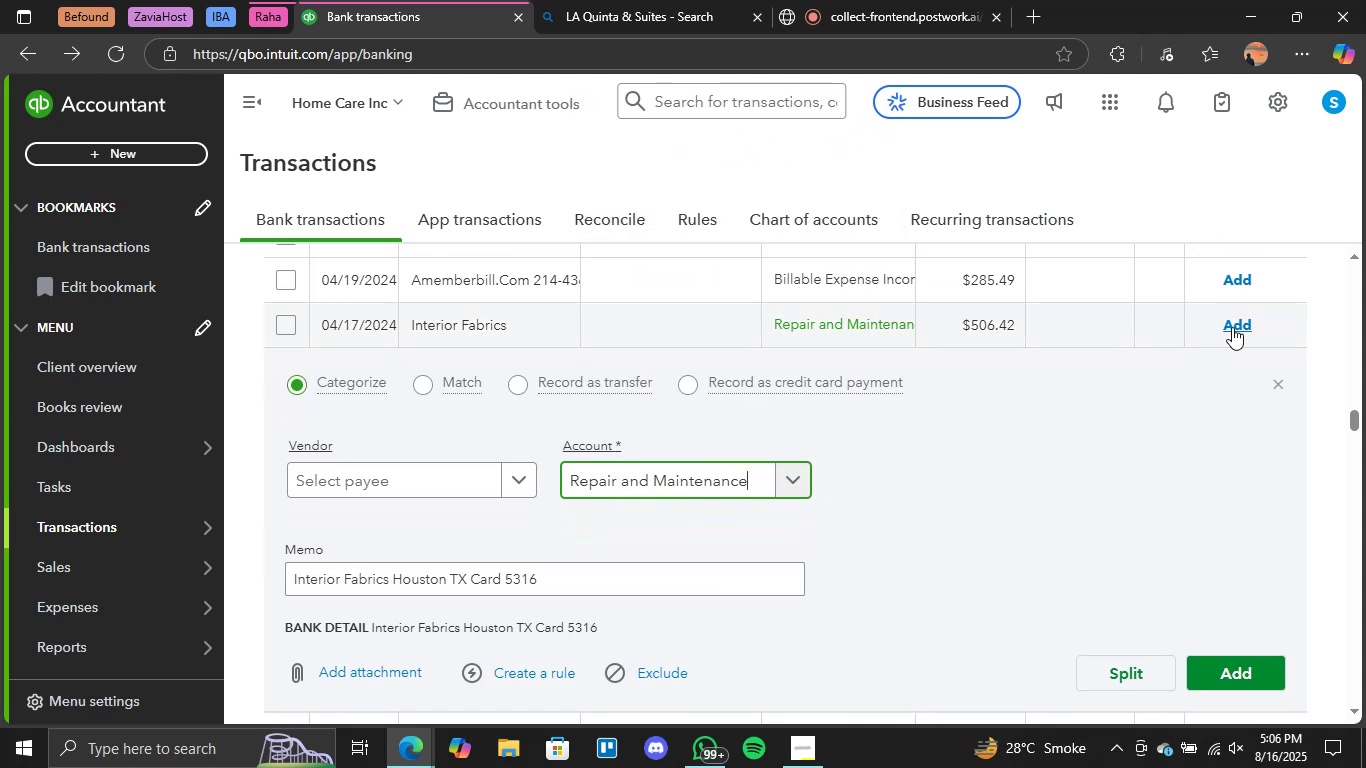 
left_click([1232, 327])
 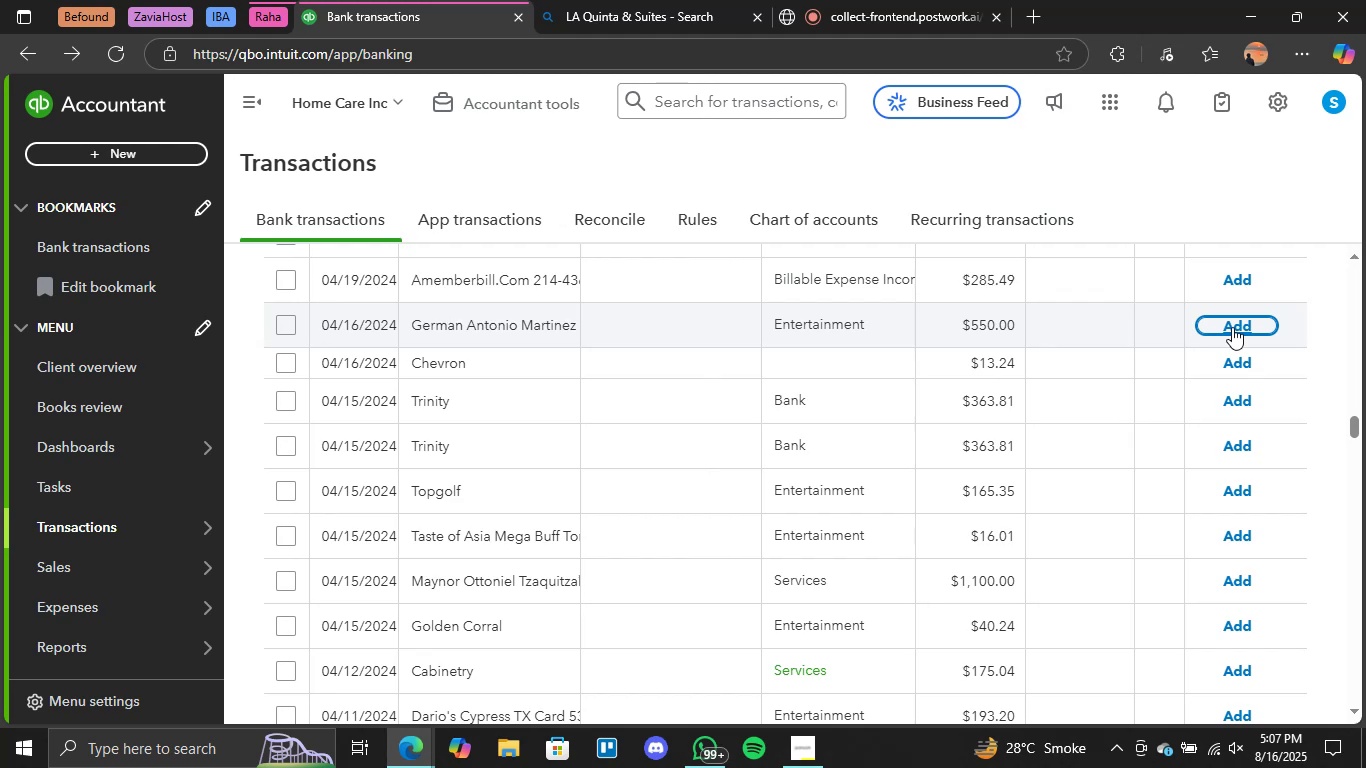 
wait(33.75)
 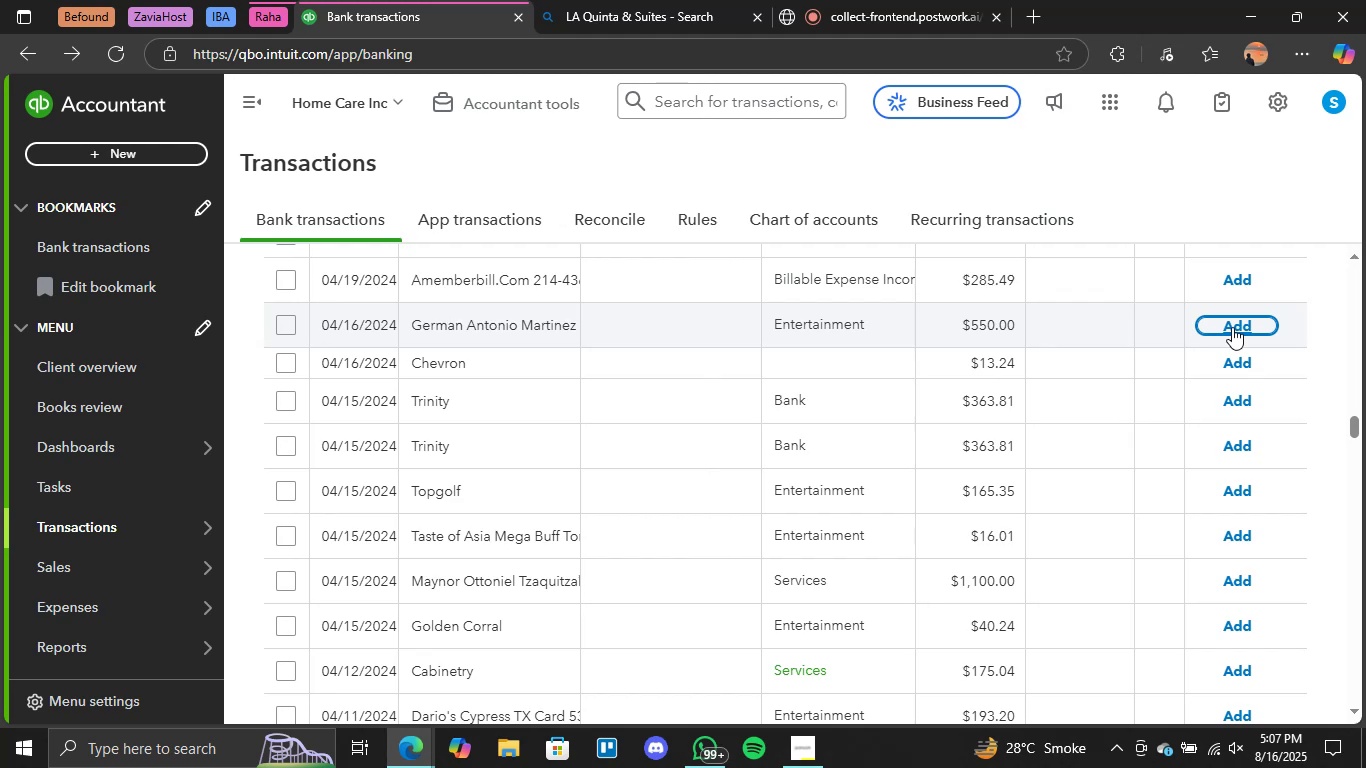 
left_click([480, 668])
 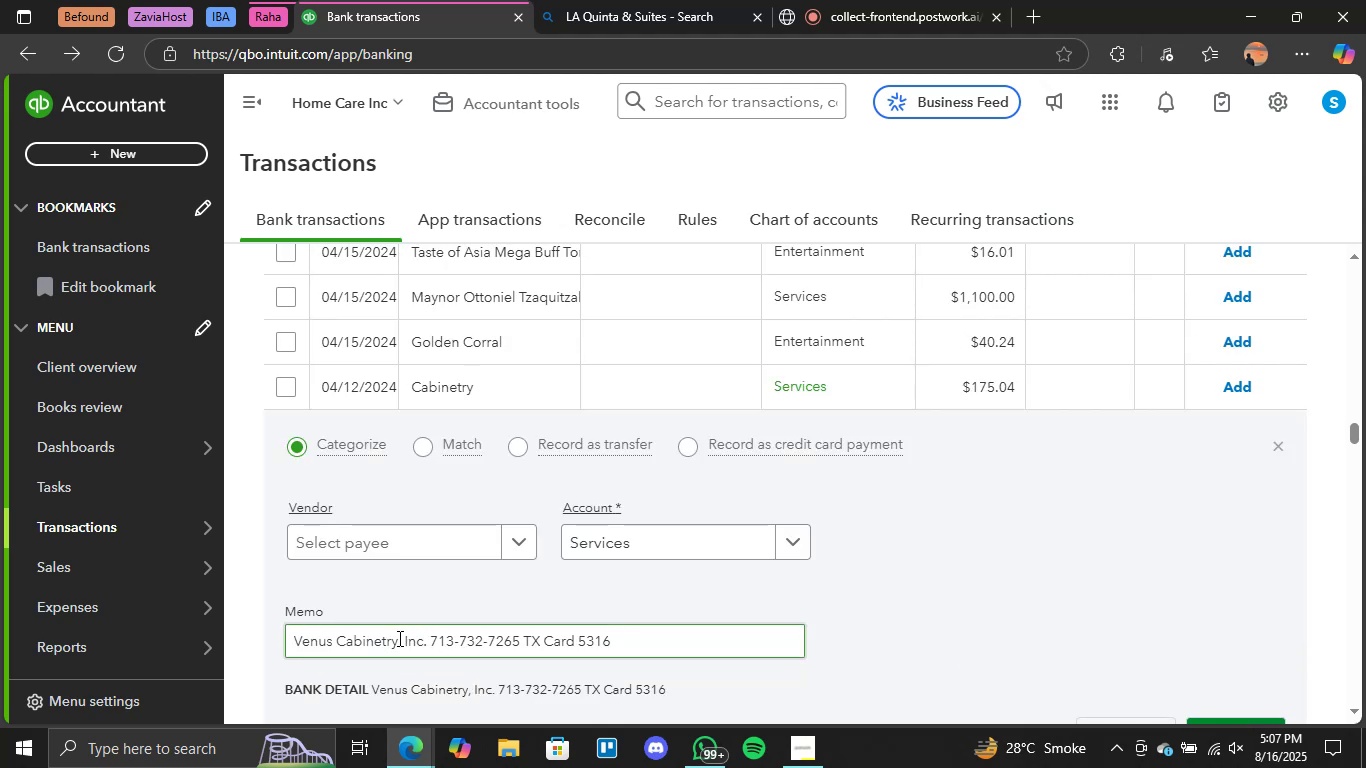 
left_click_drag(start_coordinate=[398, 638], to_coordinate=[260, 632])
 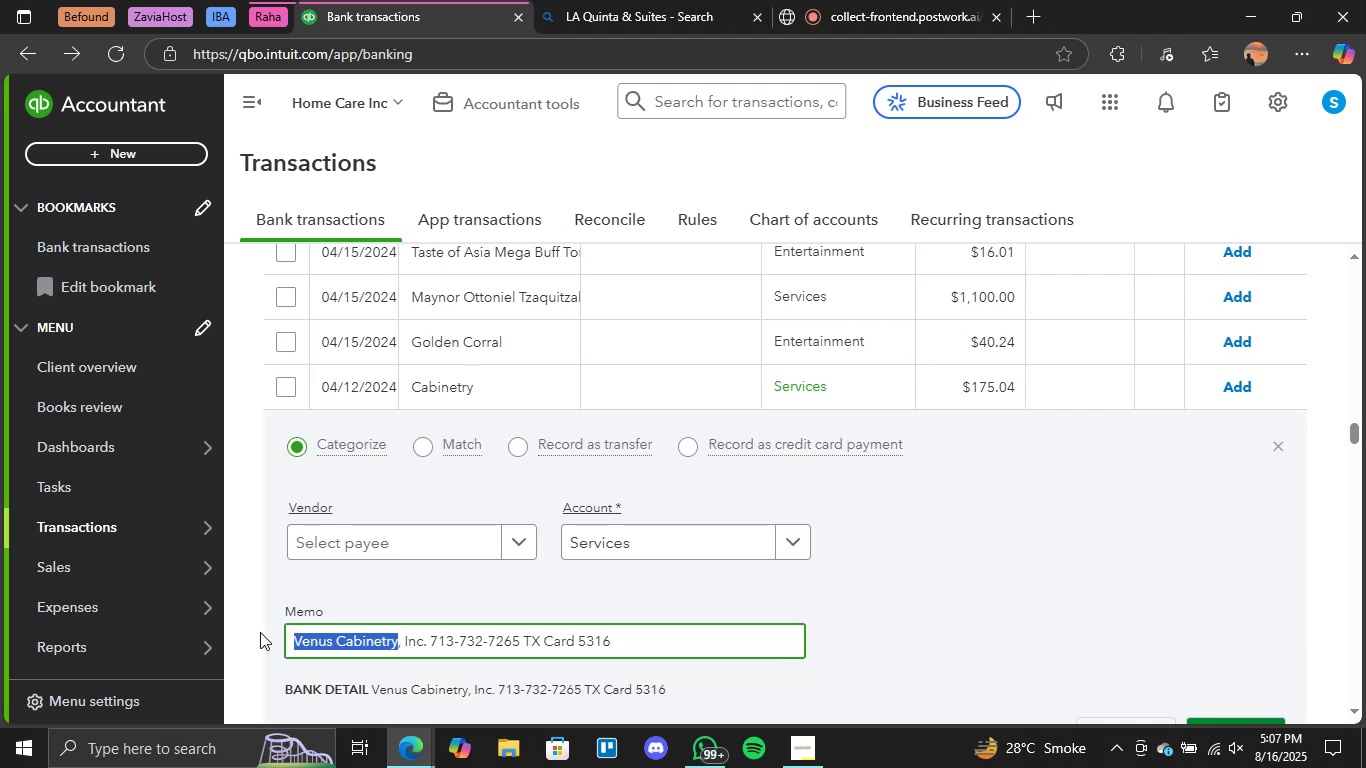 
key(Control+C)
 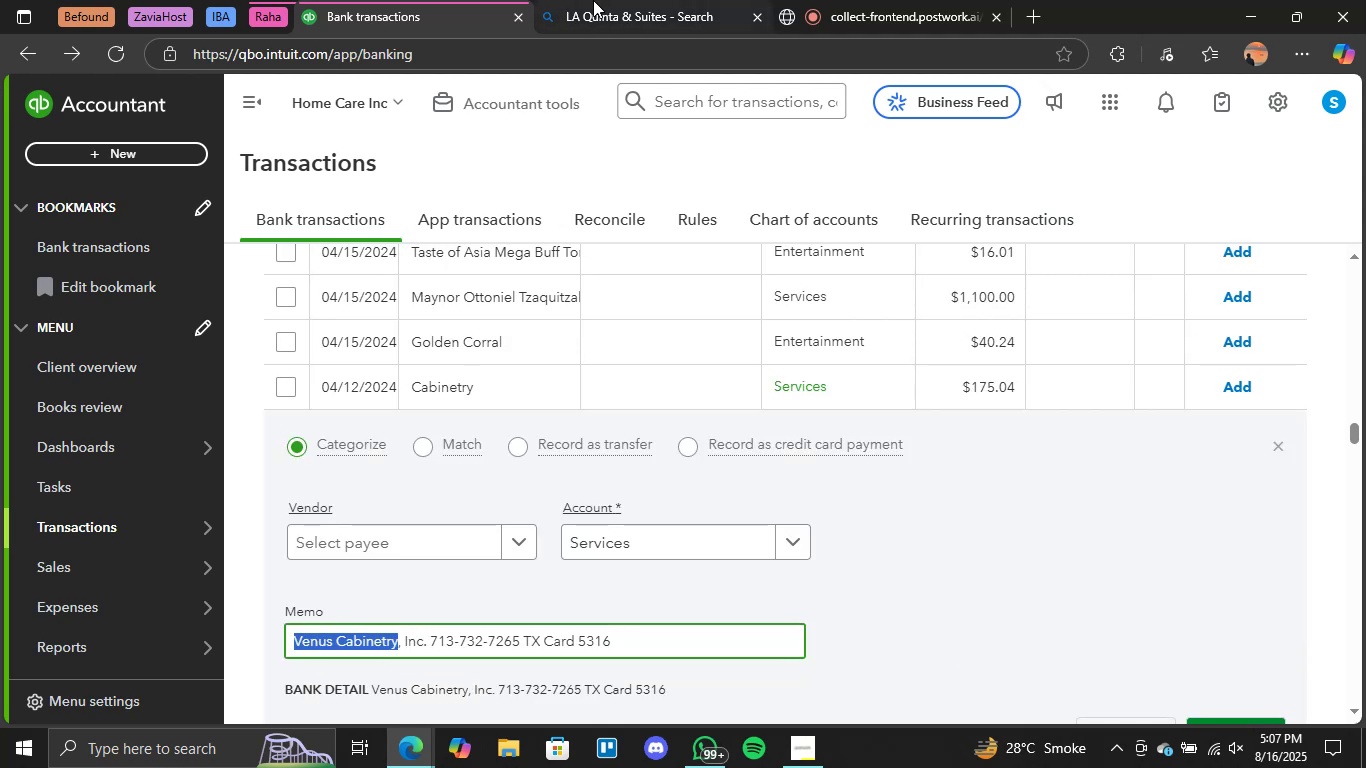 
left_click([593, 0])
 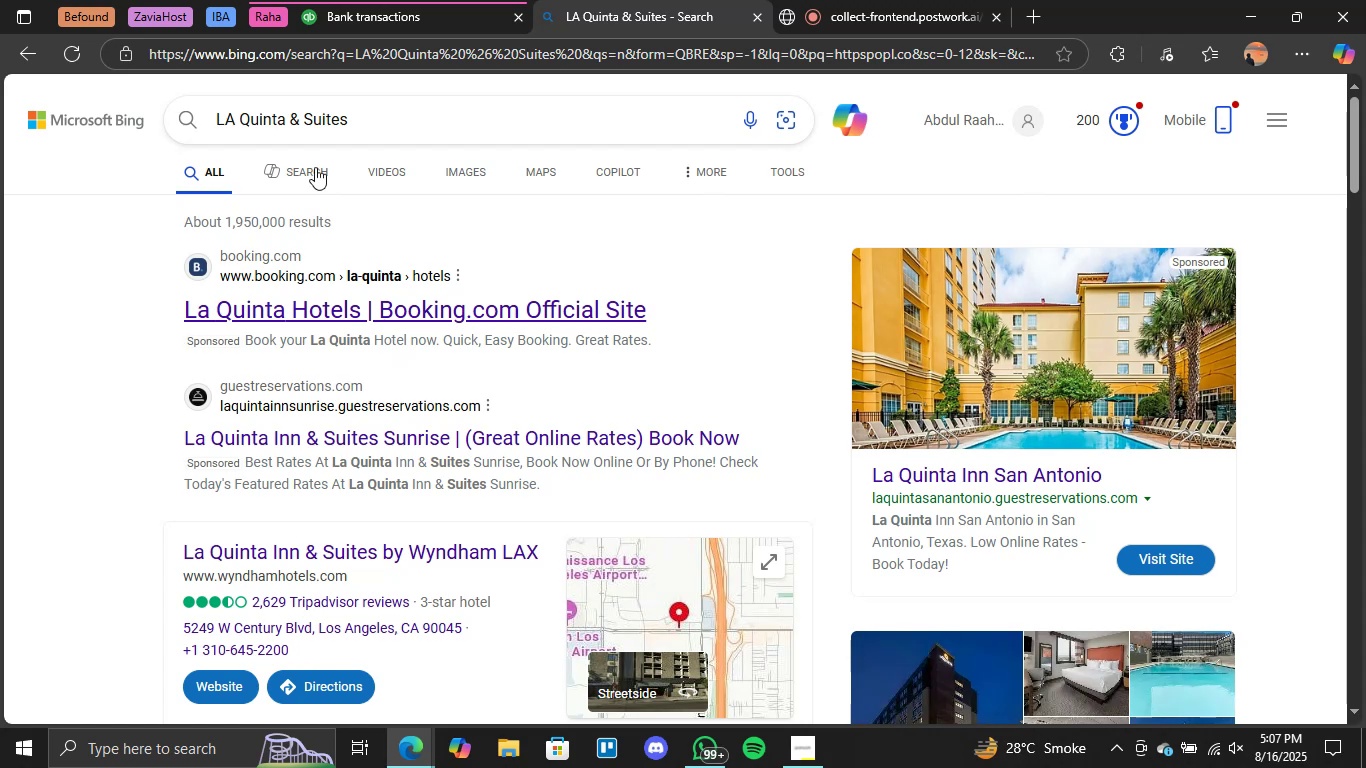 
double_click([304, 124])
 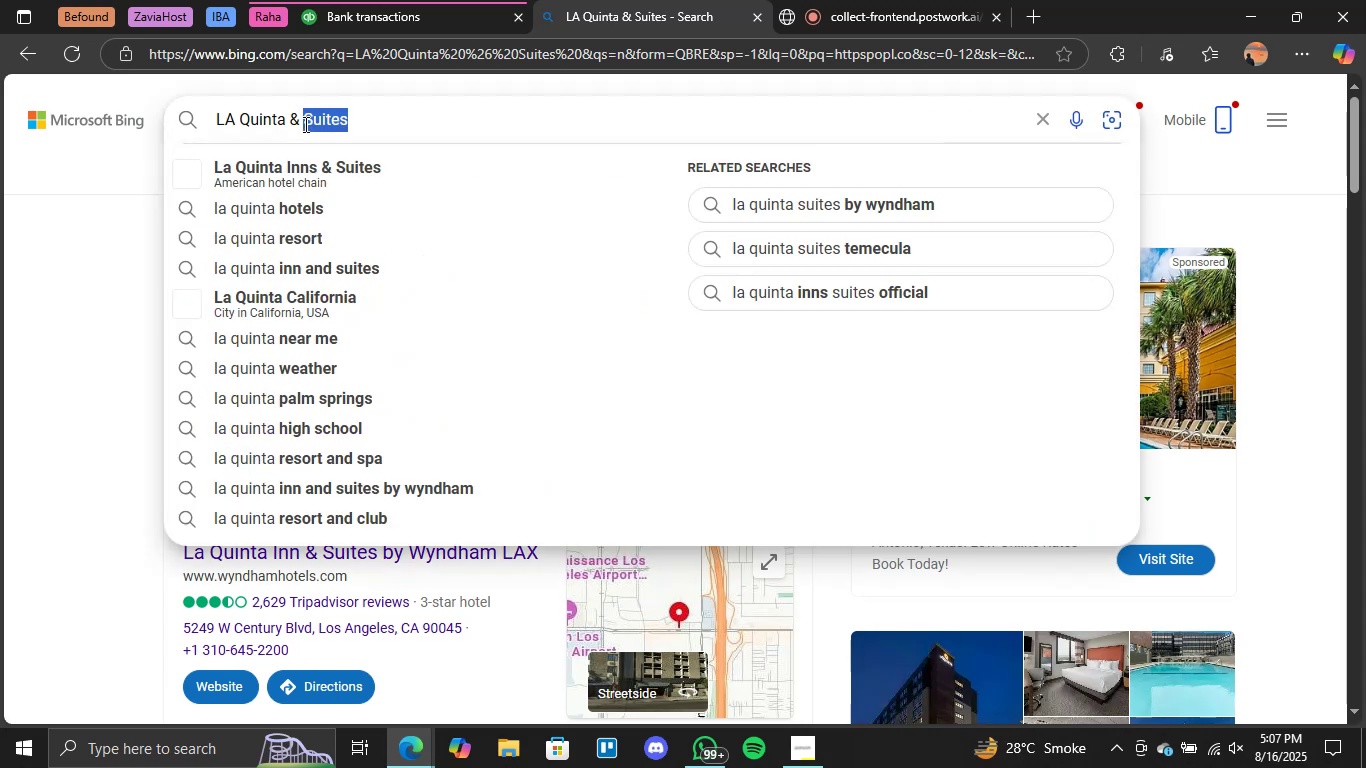 
triple_click([304, 124])
 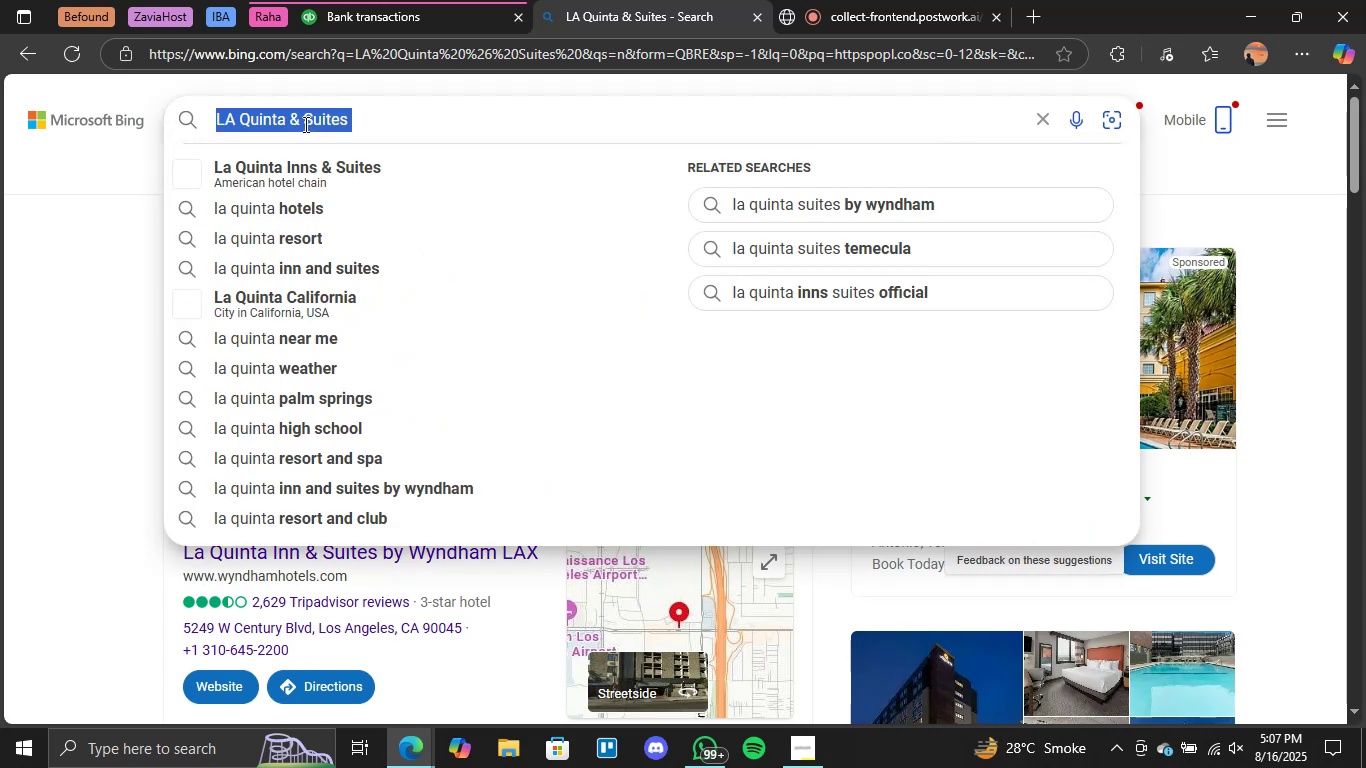 
key(Control+V)
 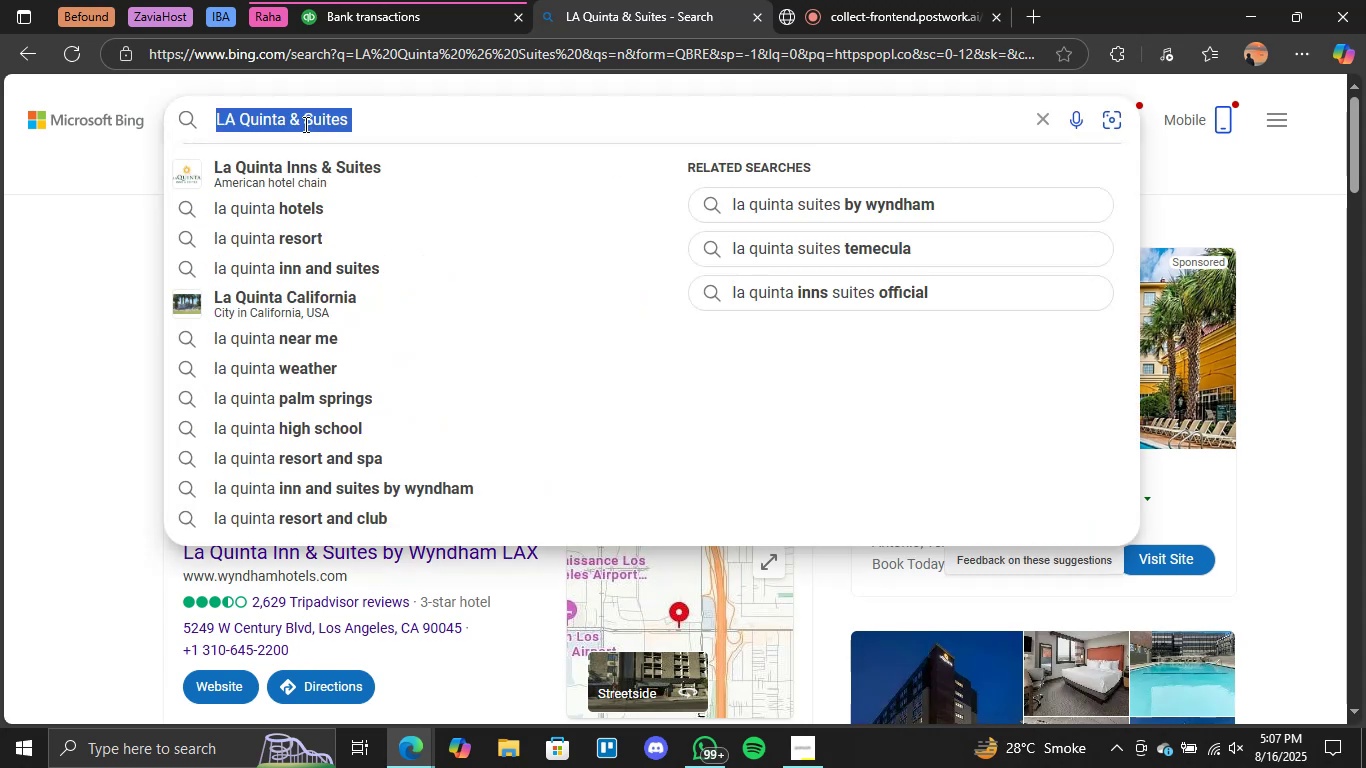 
key(Enter)
 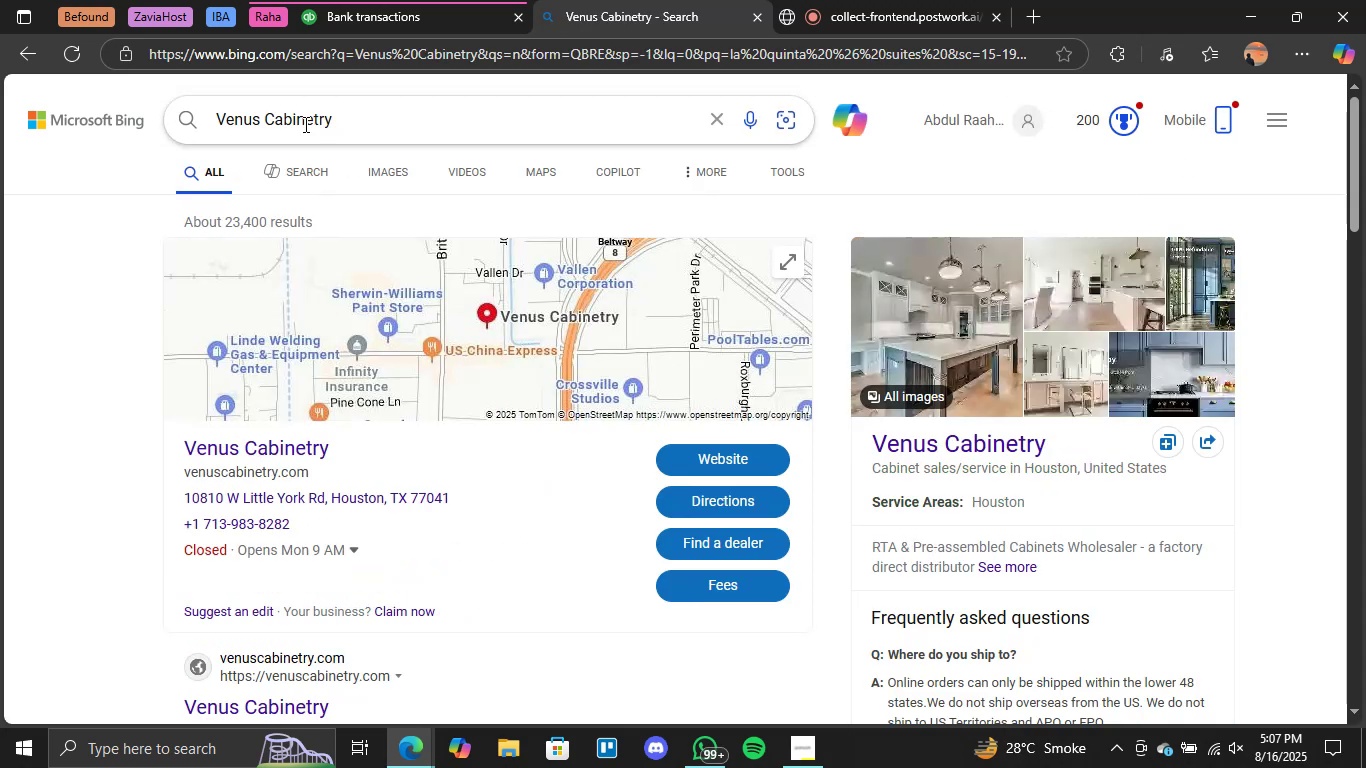 
wait(10.43)
 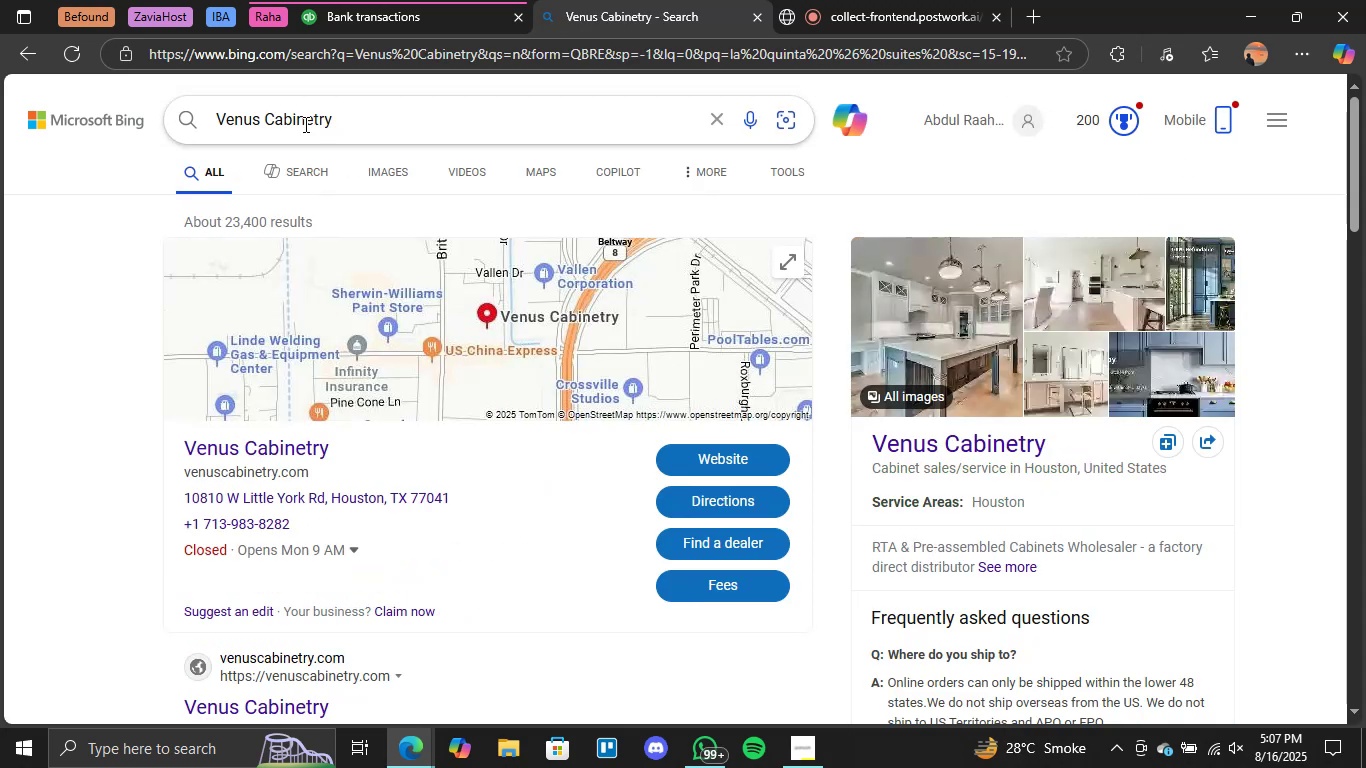 
scroll: coordinate [368, 582], scroll_direction: none, amount: 0.0
 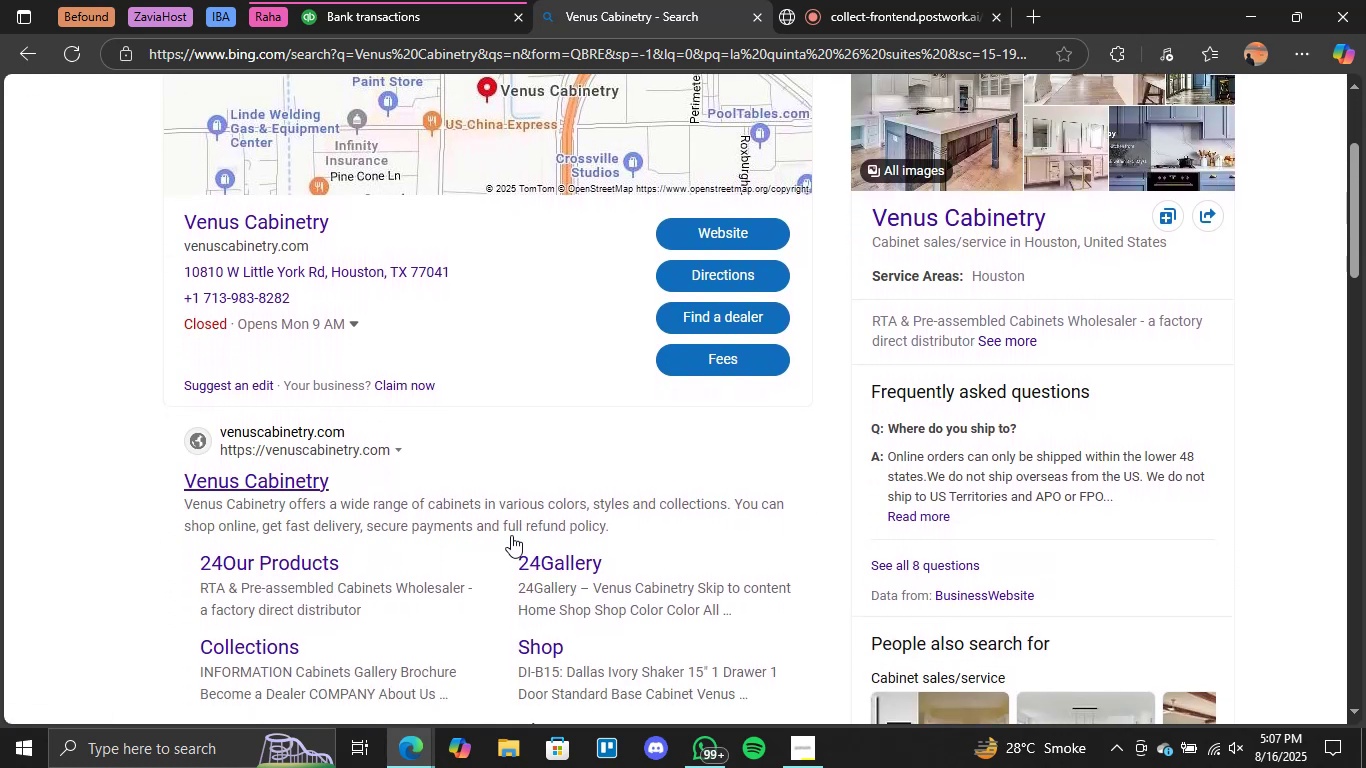 
scroll: coordinate [482, 491], scroll_direction: up, amount: 1.0
 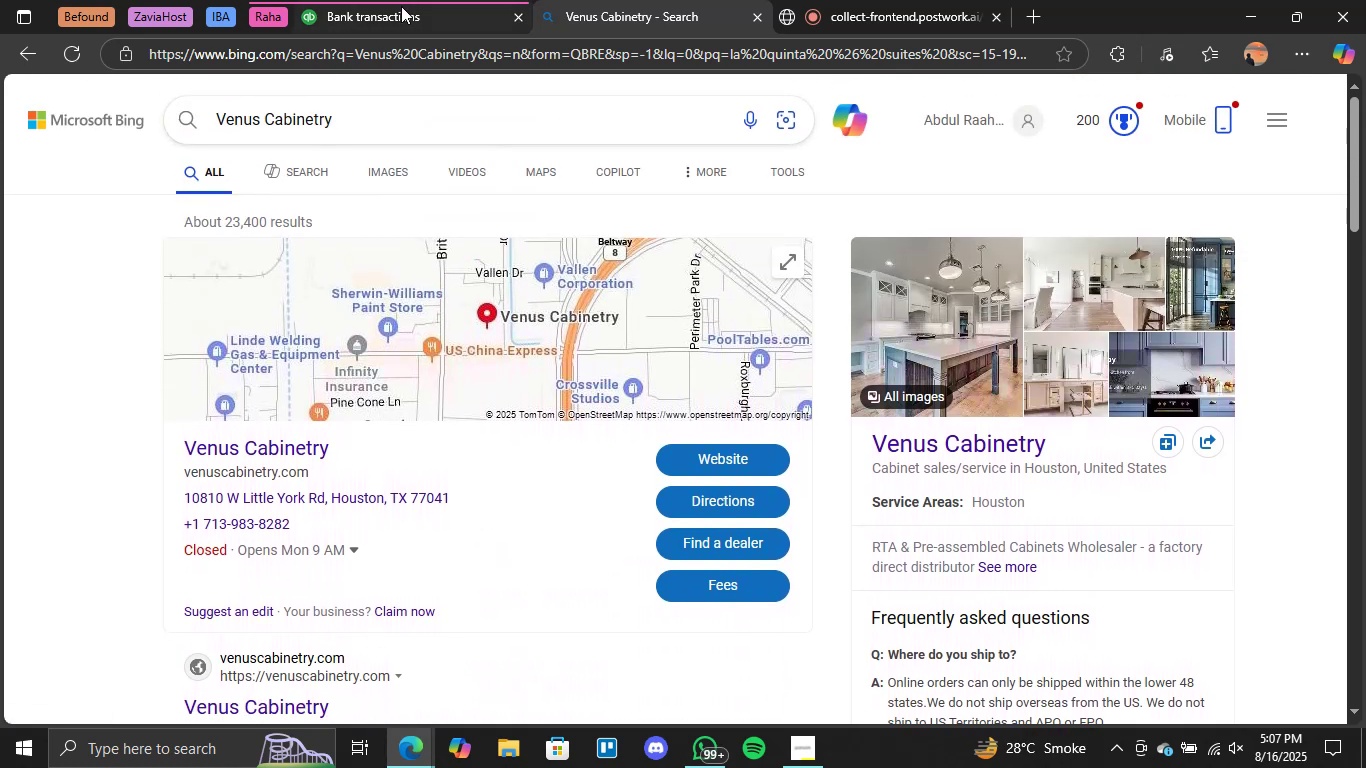 
scroll: coordinate [513, 290], scroll_direction: down, amount: 1.0
 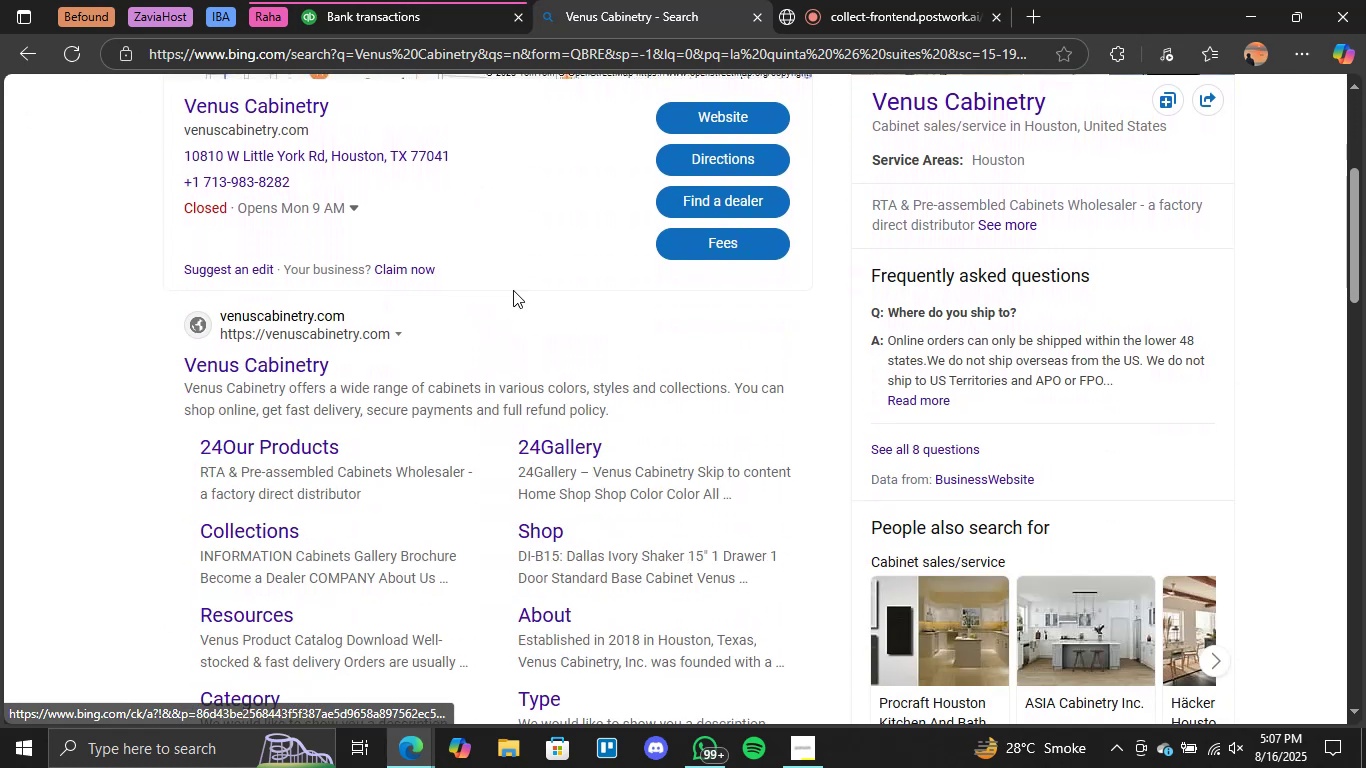 
scroll: coordinate [513, 290], scroll_direction: up, amount: 6.0
 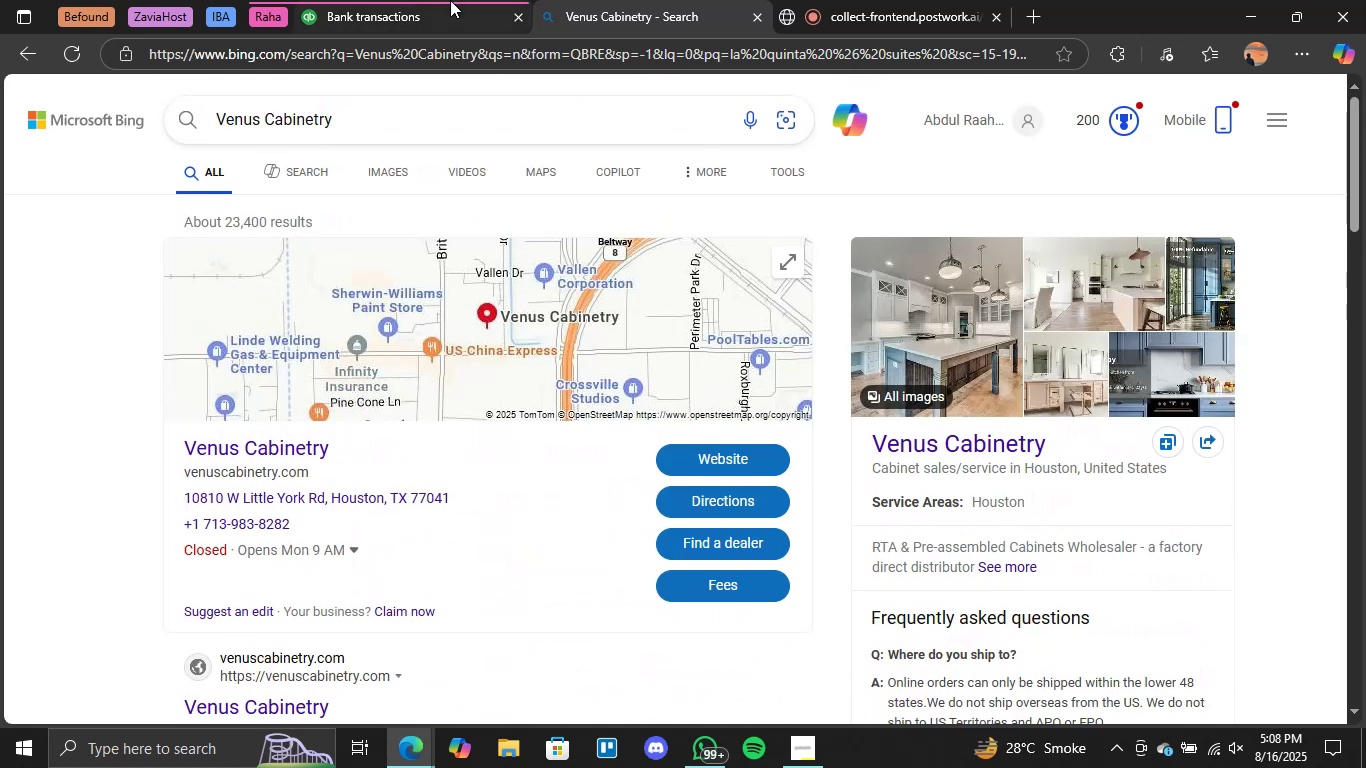 
left_click([450, 0])
 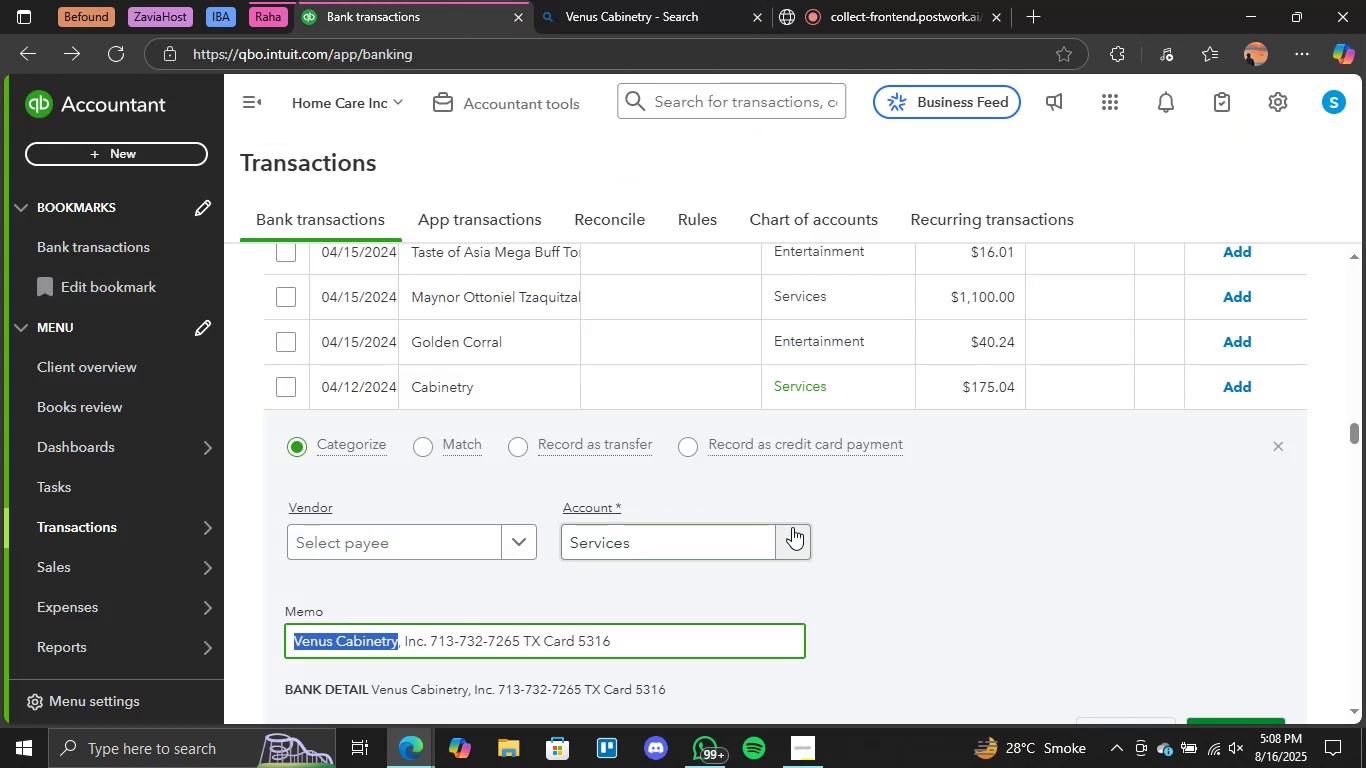 
left_click([792, 527])
 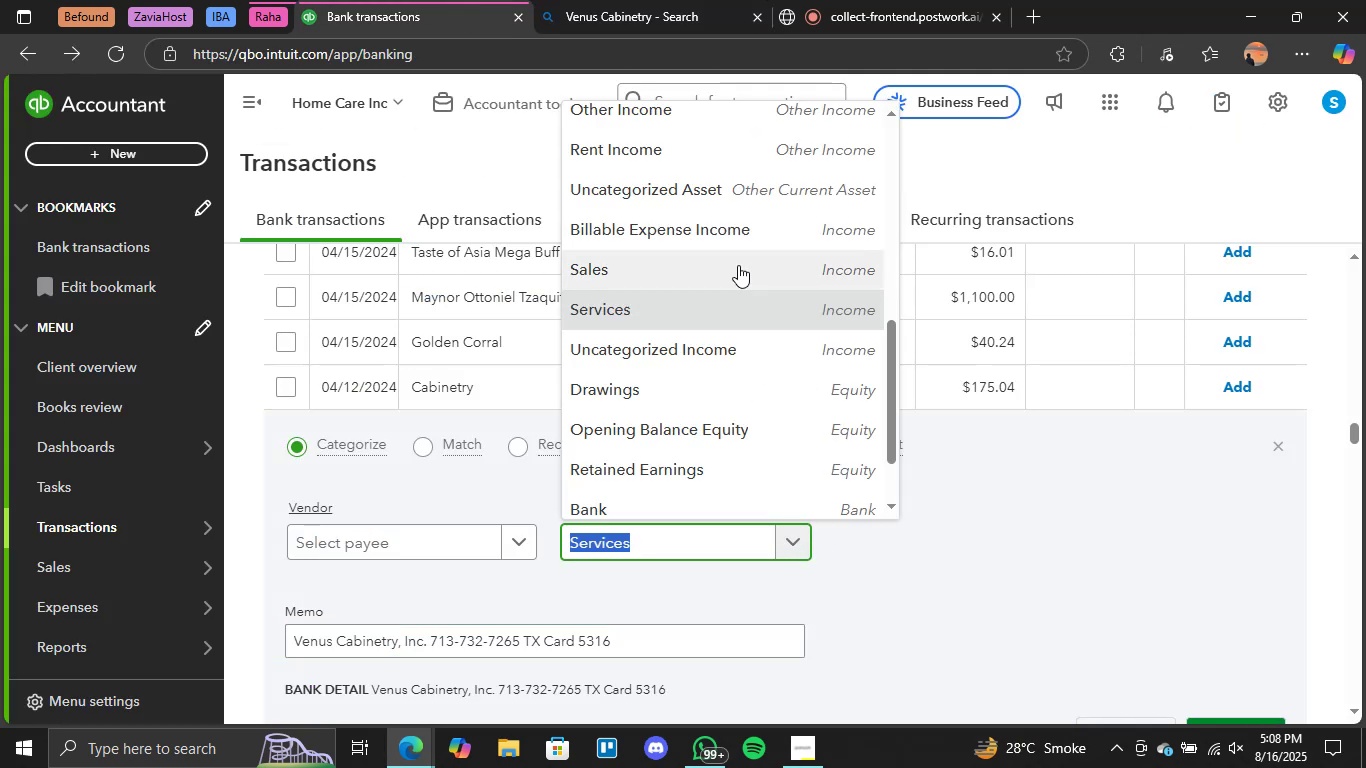 
scroll: coordinate [706, 204], scroll_direction: up, amount: 1.0
 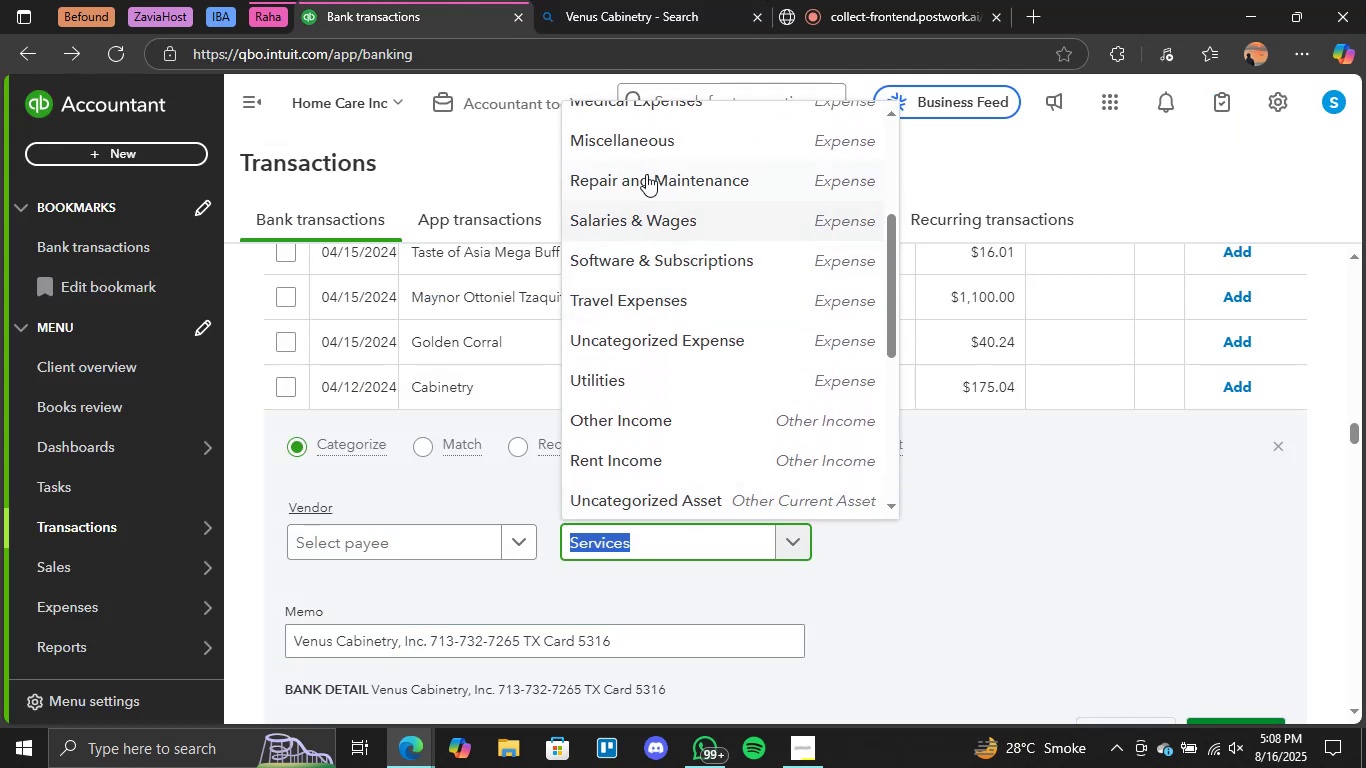 
left_click([645, 172])
 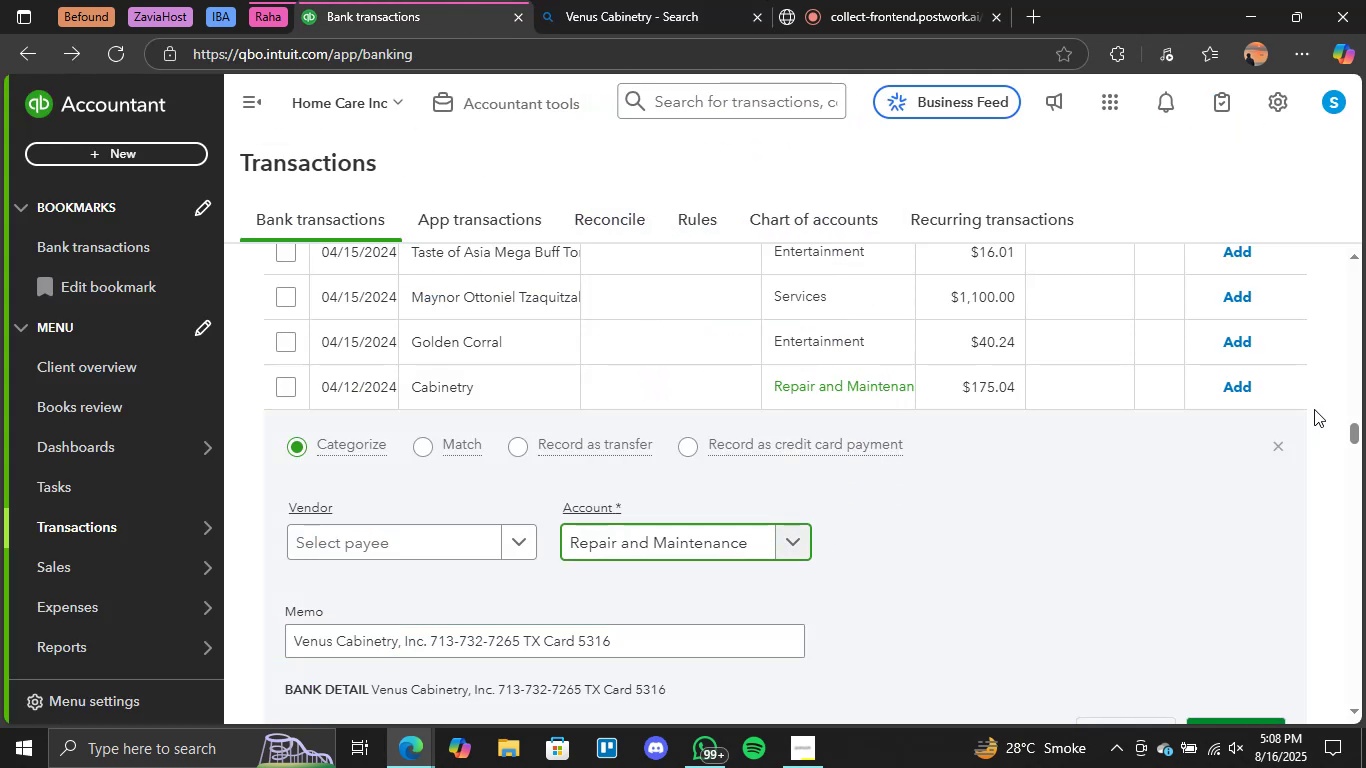 
scroll: coordinate [1314, 409], scroll_direction: none, amount: 0.0
 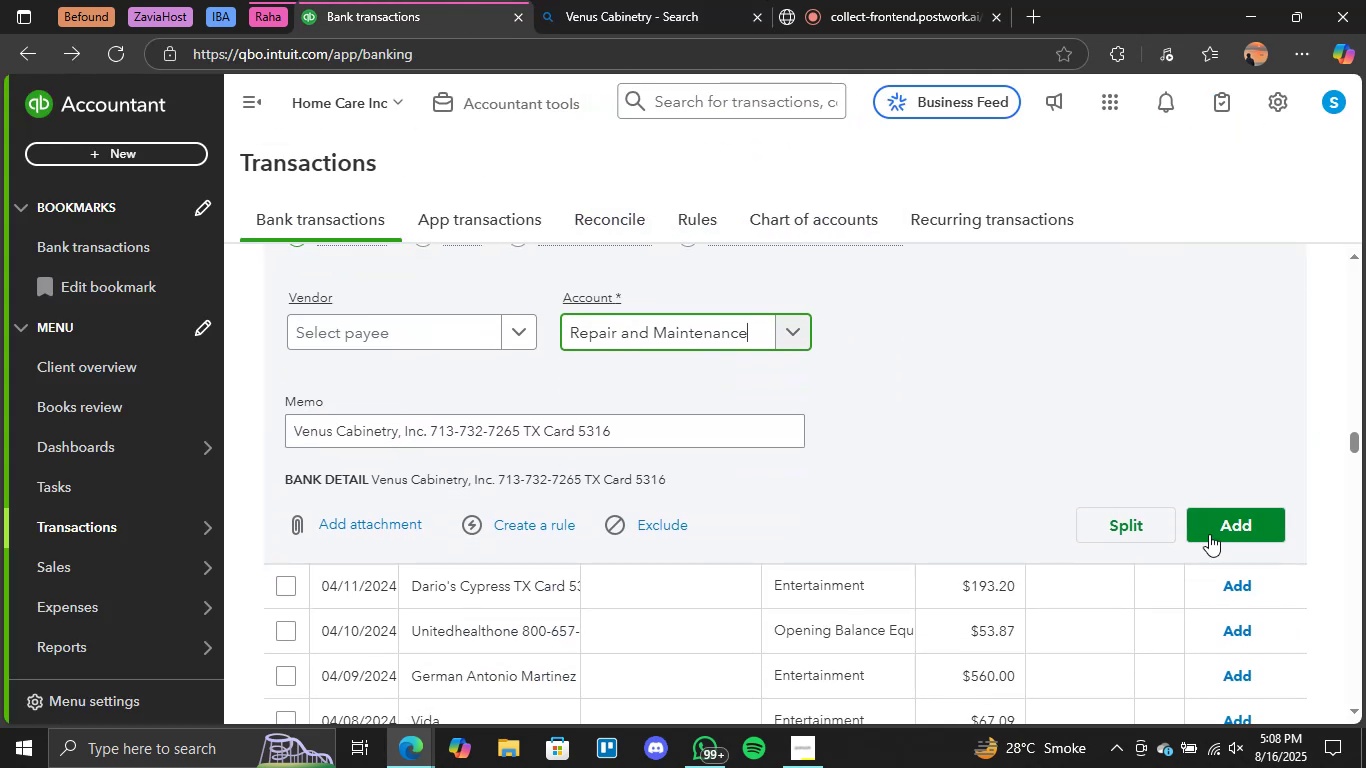 
left_click([1212, 534])
 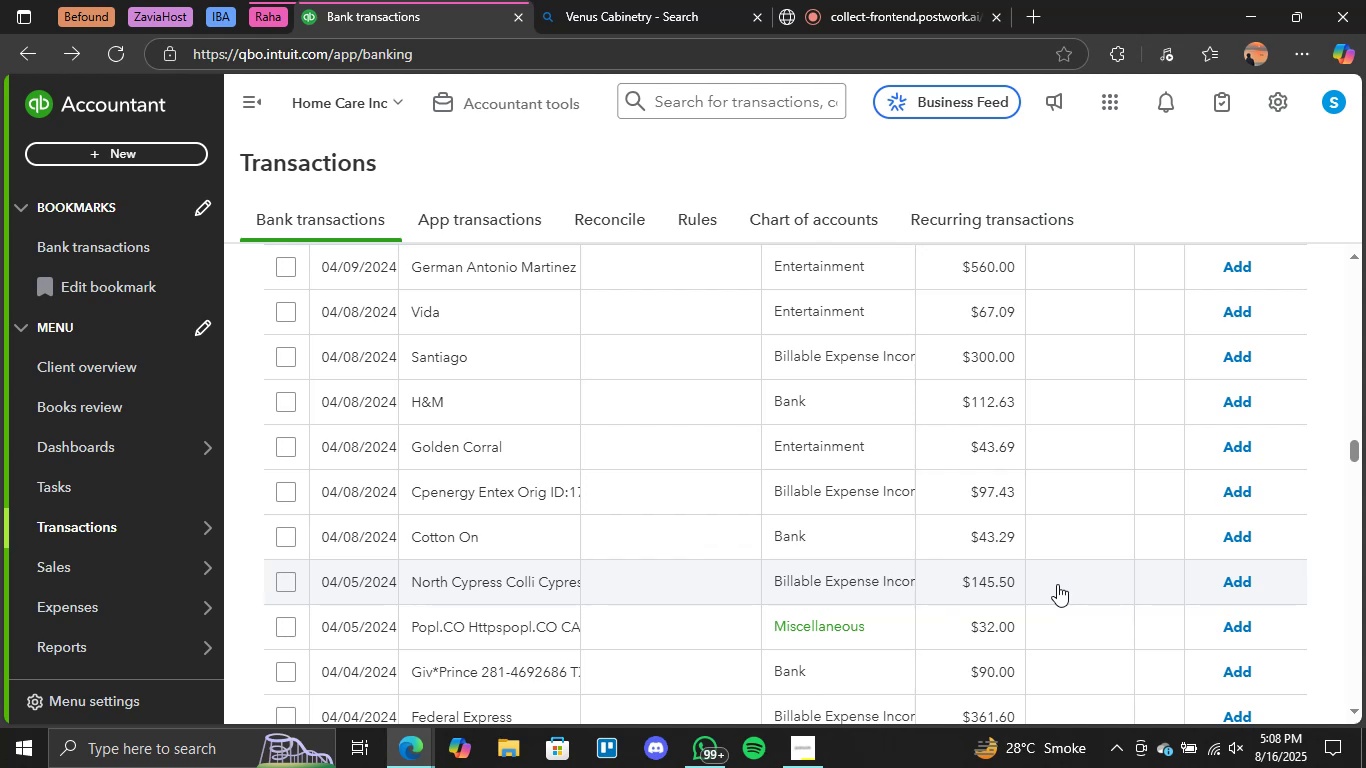 
wait(39.28)
 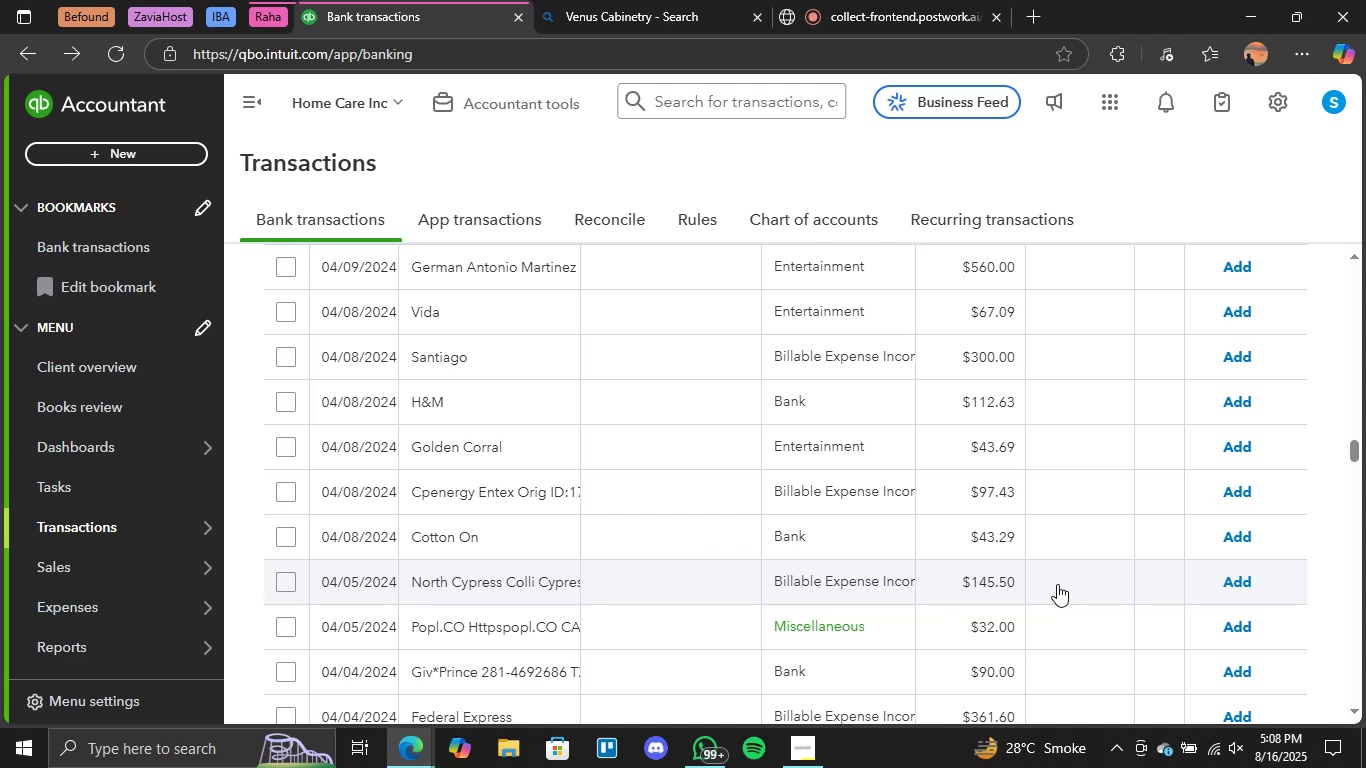 
left_click([1234, 625])
 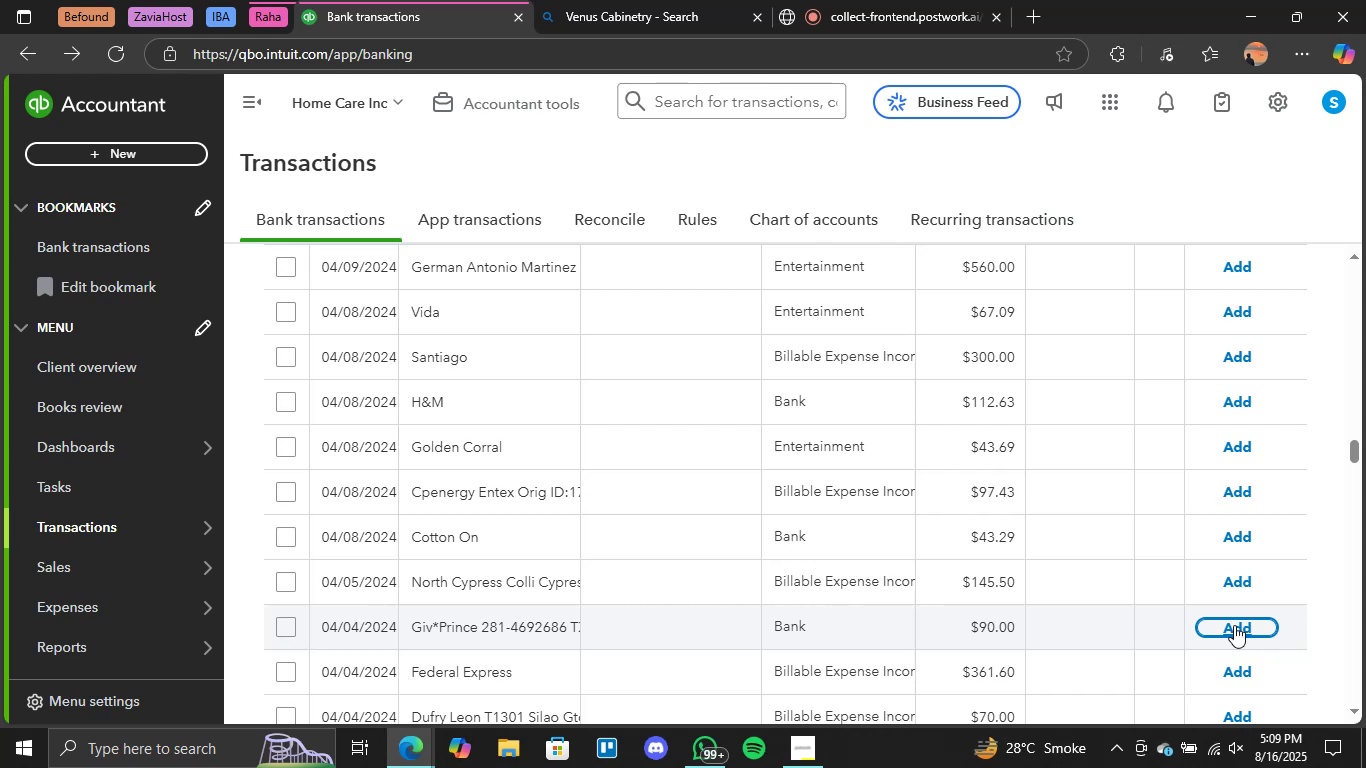 
wait(25.31)
 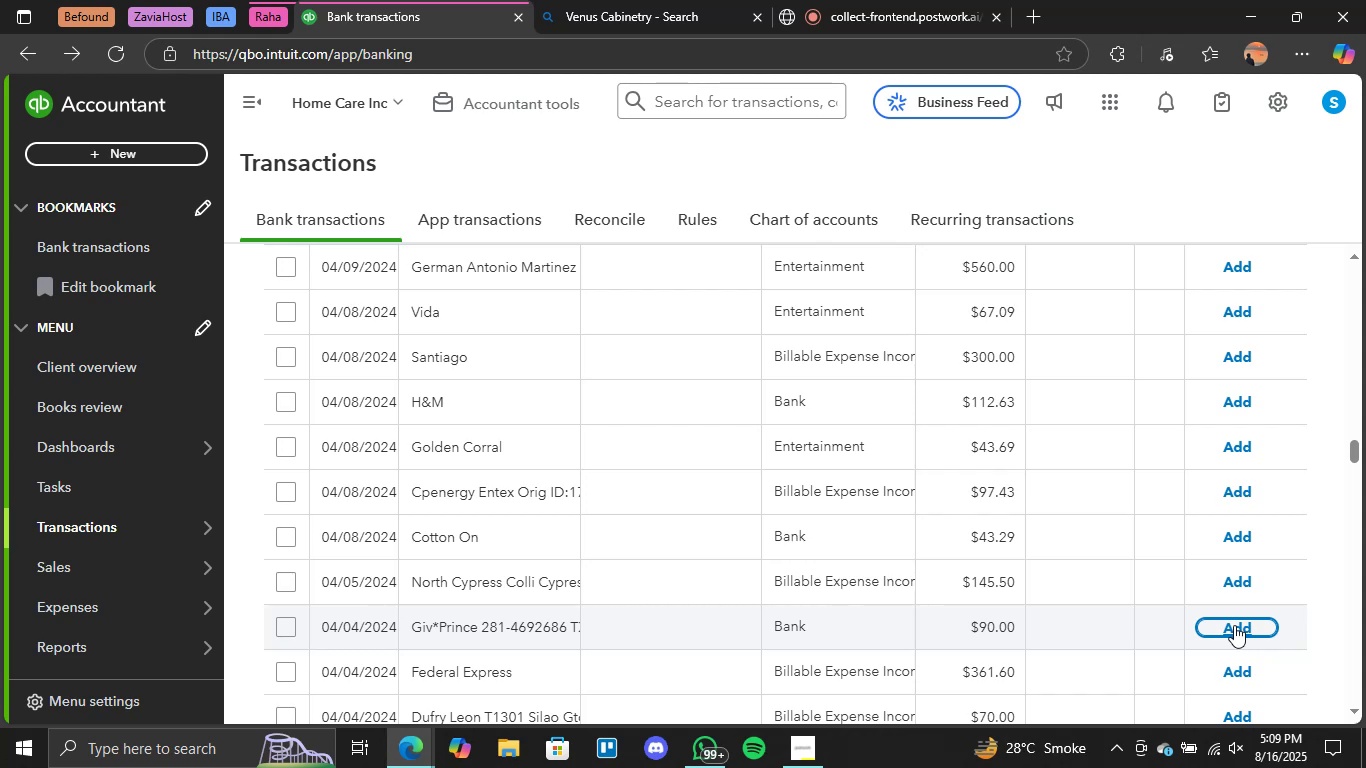 
scroll: coordinate [1117, 493], scroll_direction: down, amount: 1.0
 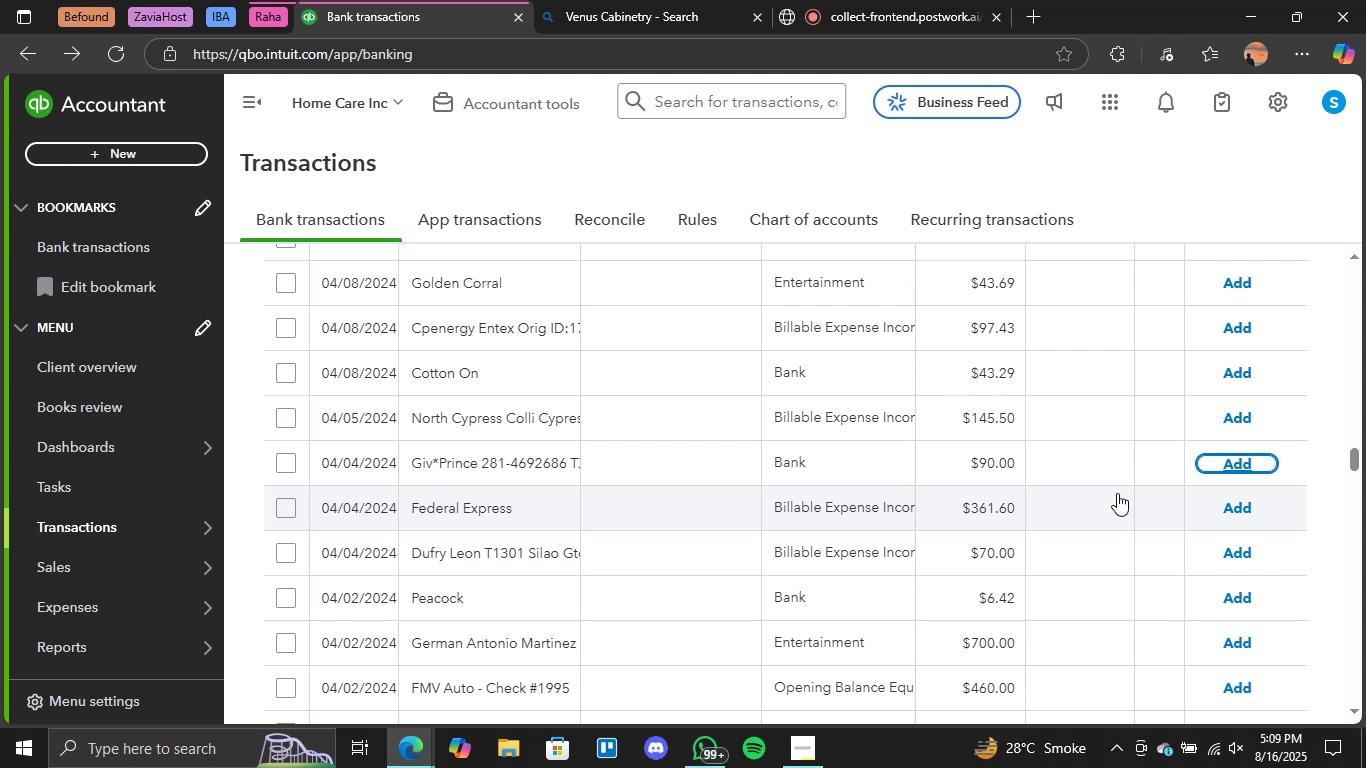 
wait(22.95)
 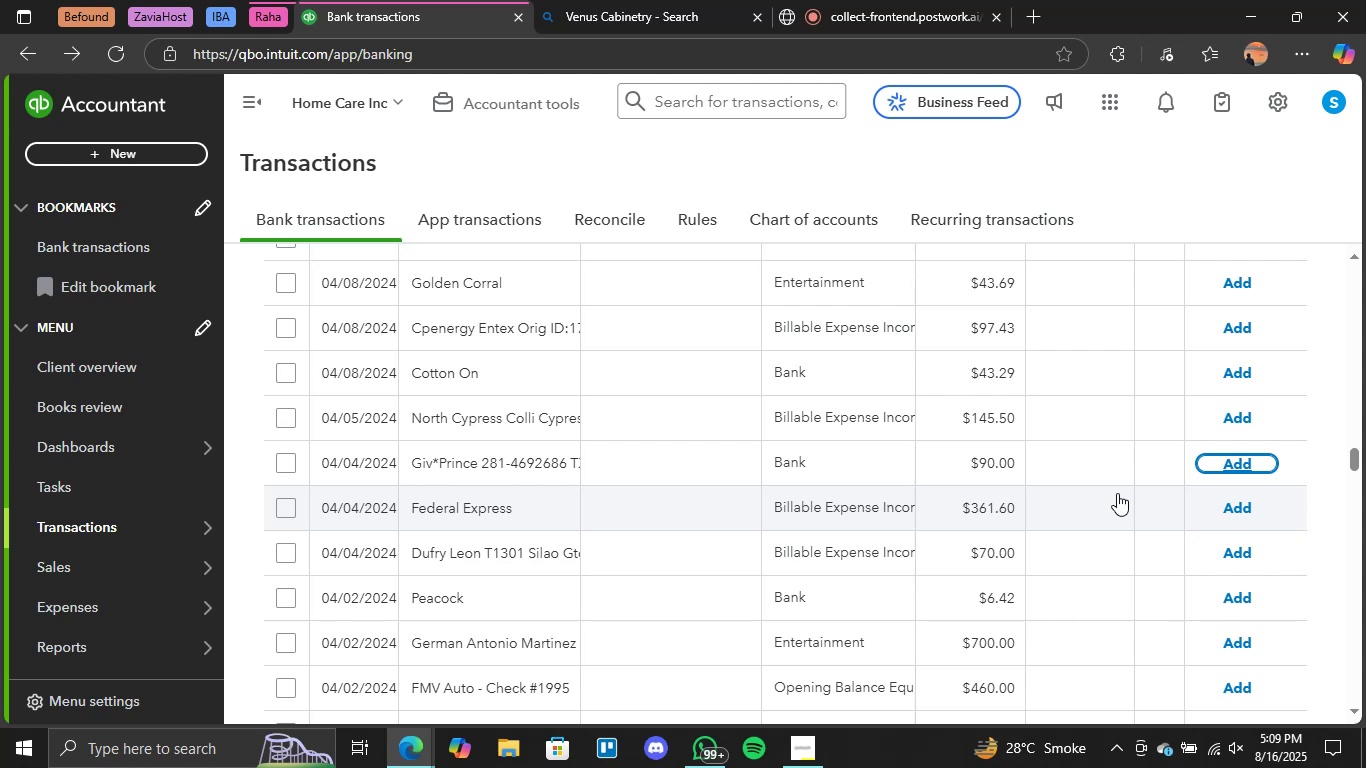 
scroll: coordinate [1010, 448], scroll_direction: up, amount: 17.0
 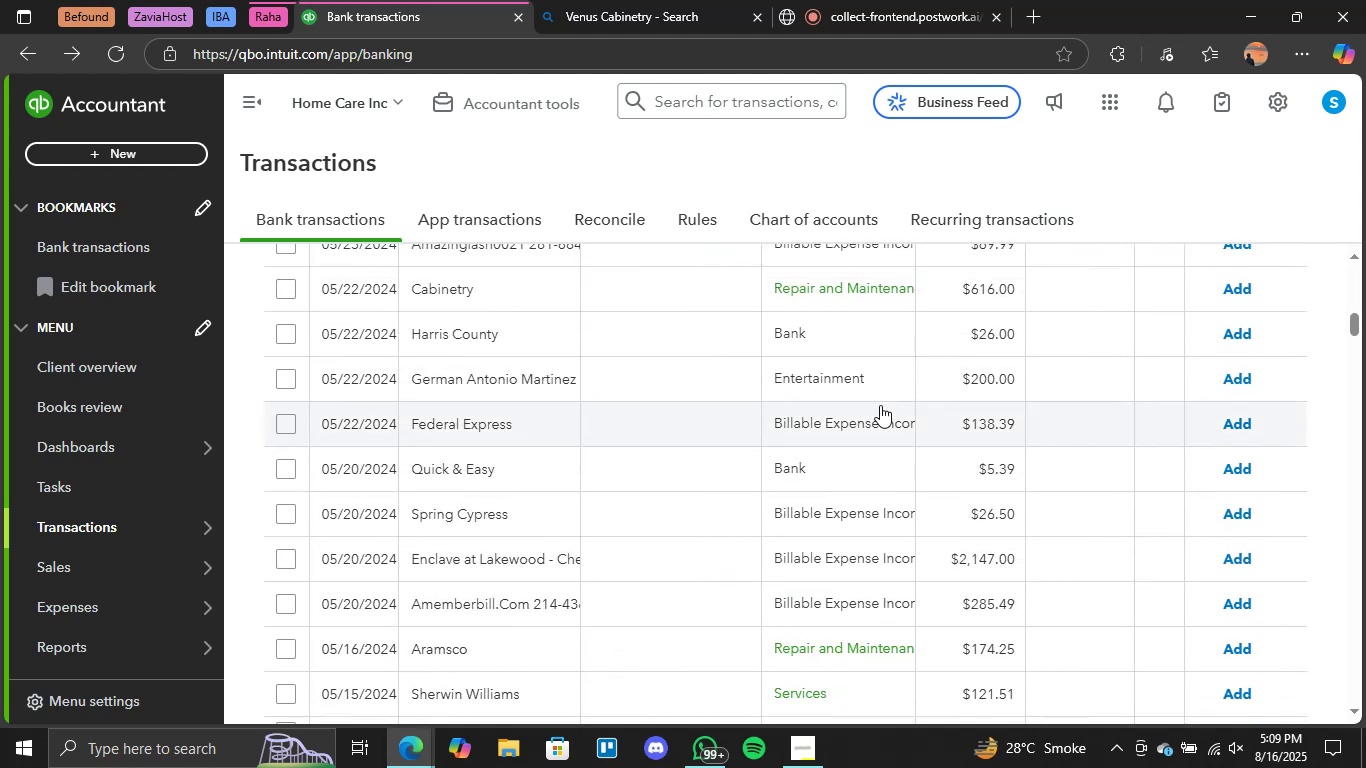 
scroll: coordinate [880, 405], scroll_direction: down, amount: 3.0
 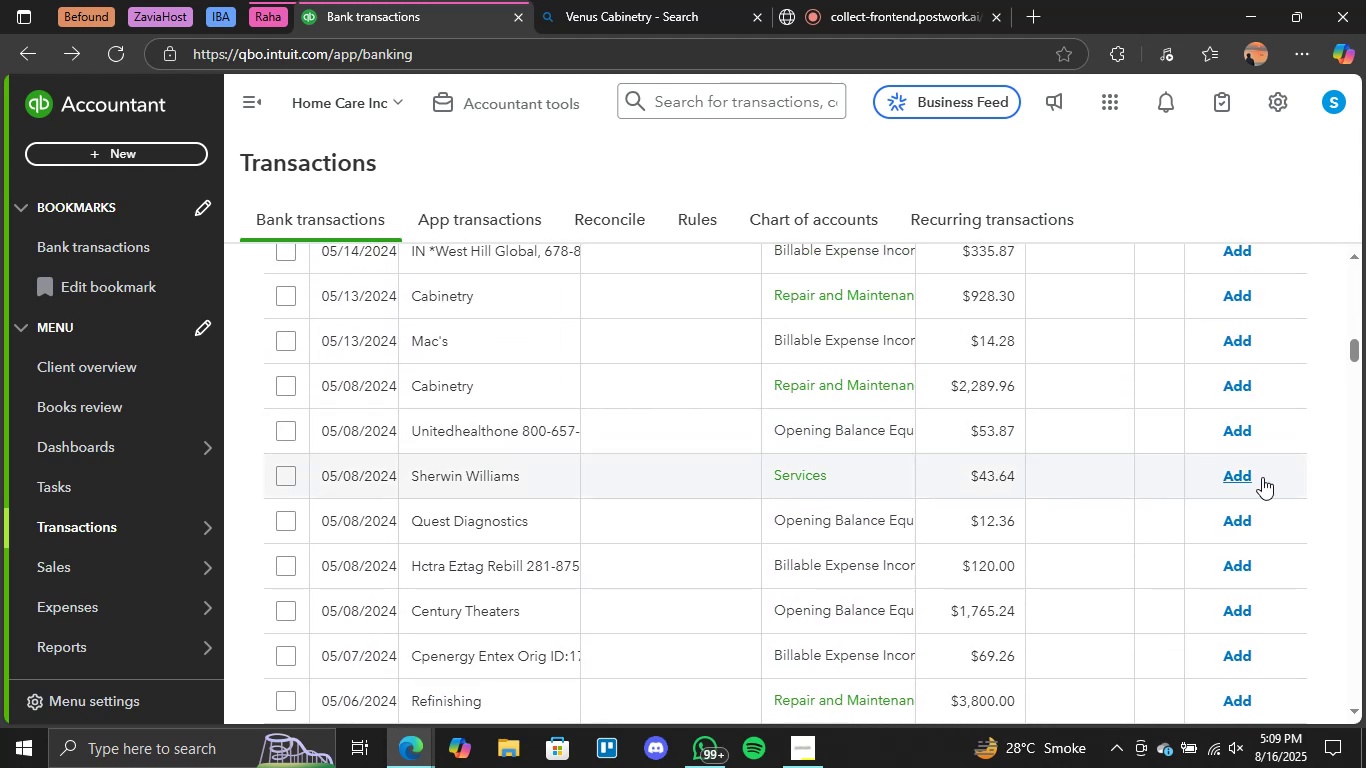 
left_click([1237, 477])
 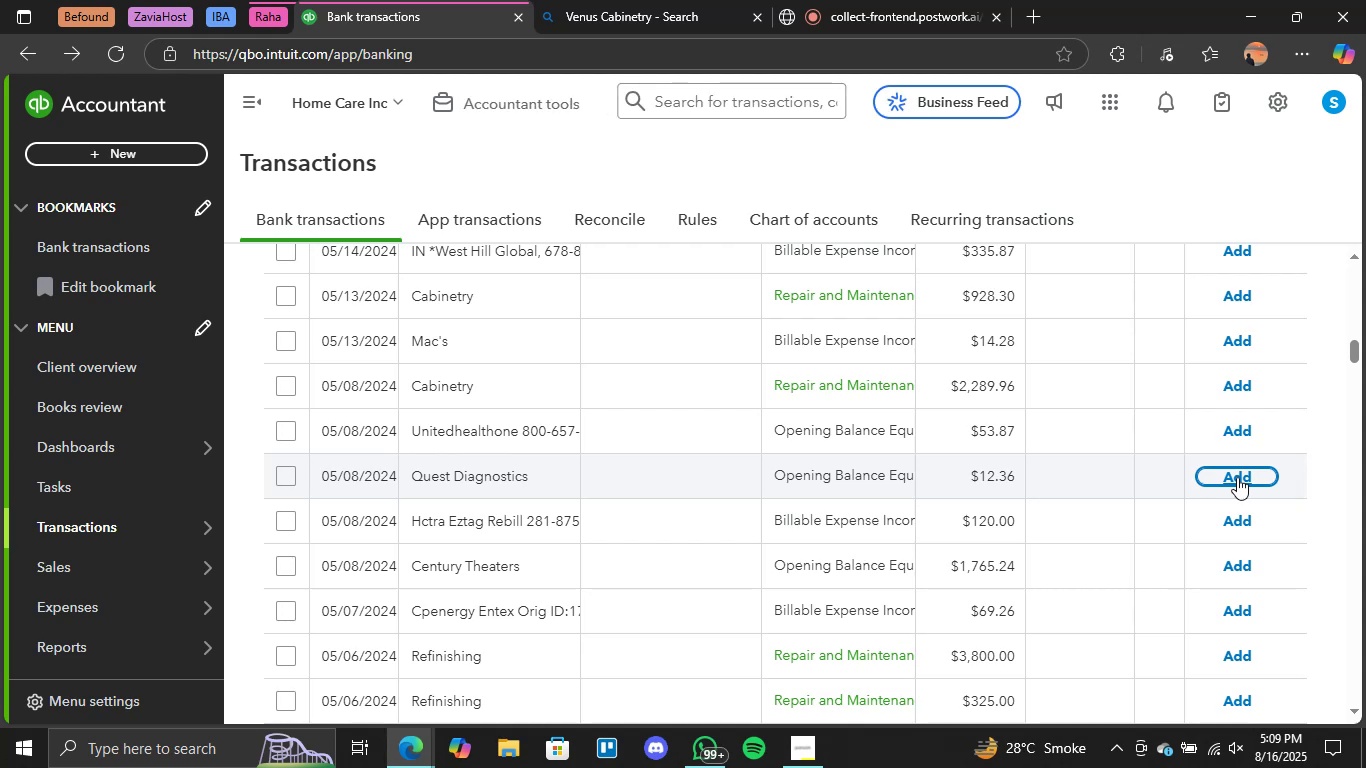 
wait(17.95)
 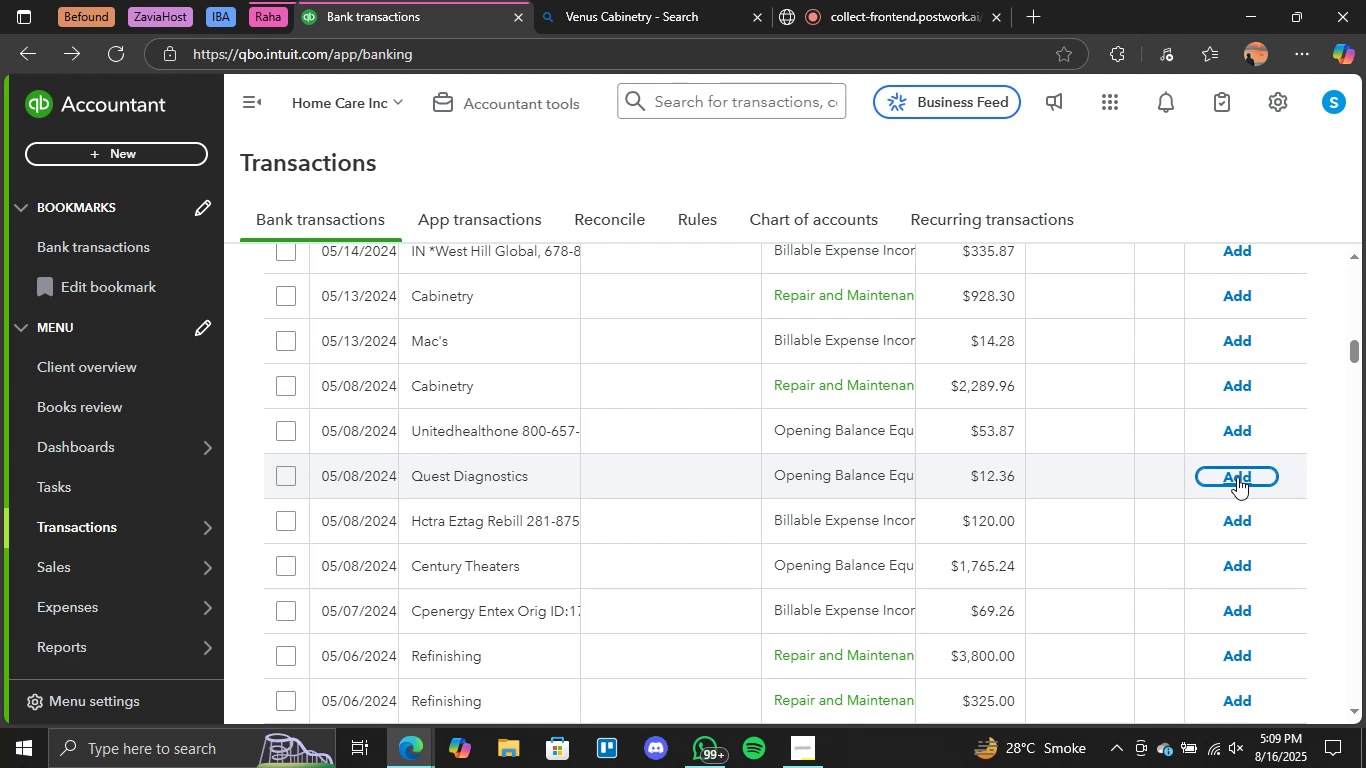 
left_click([1236, 383])
 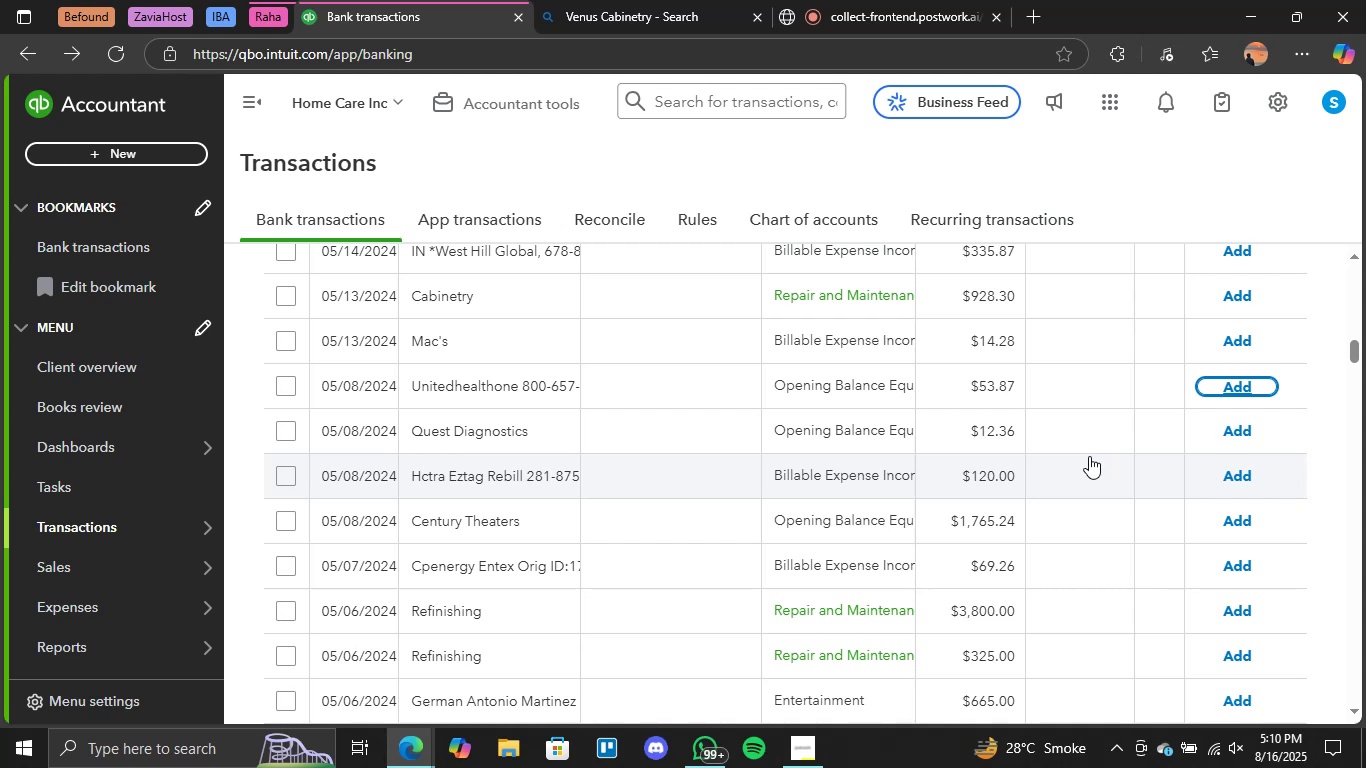 
wait(33.35)
 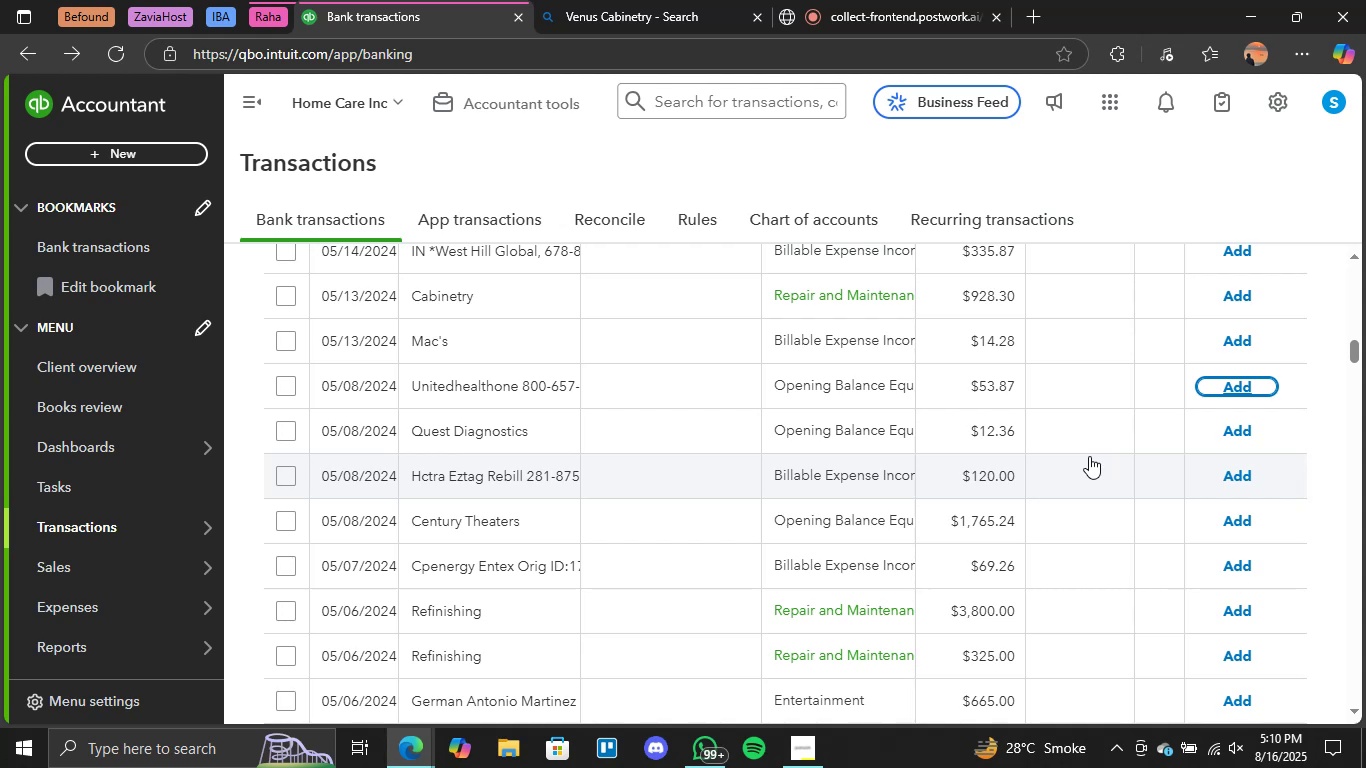 
left_click([1233, 296])
 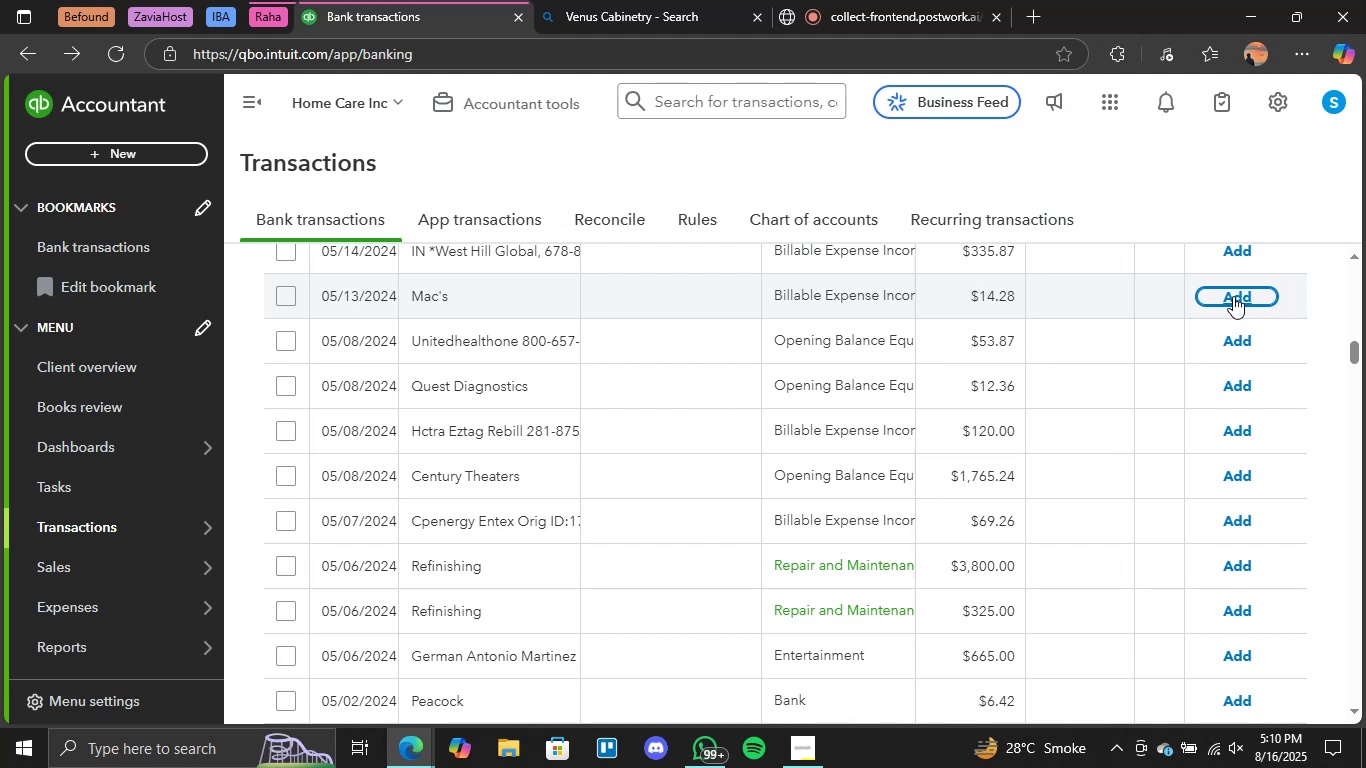 
wait(16.29)
 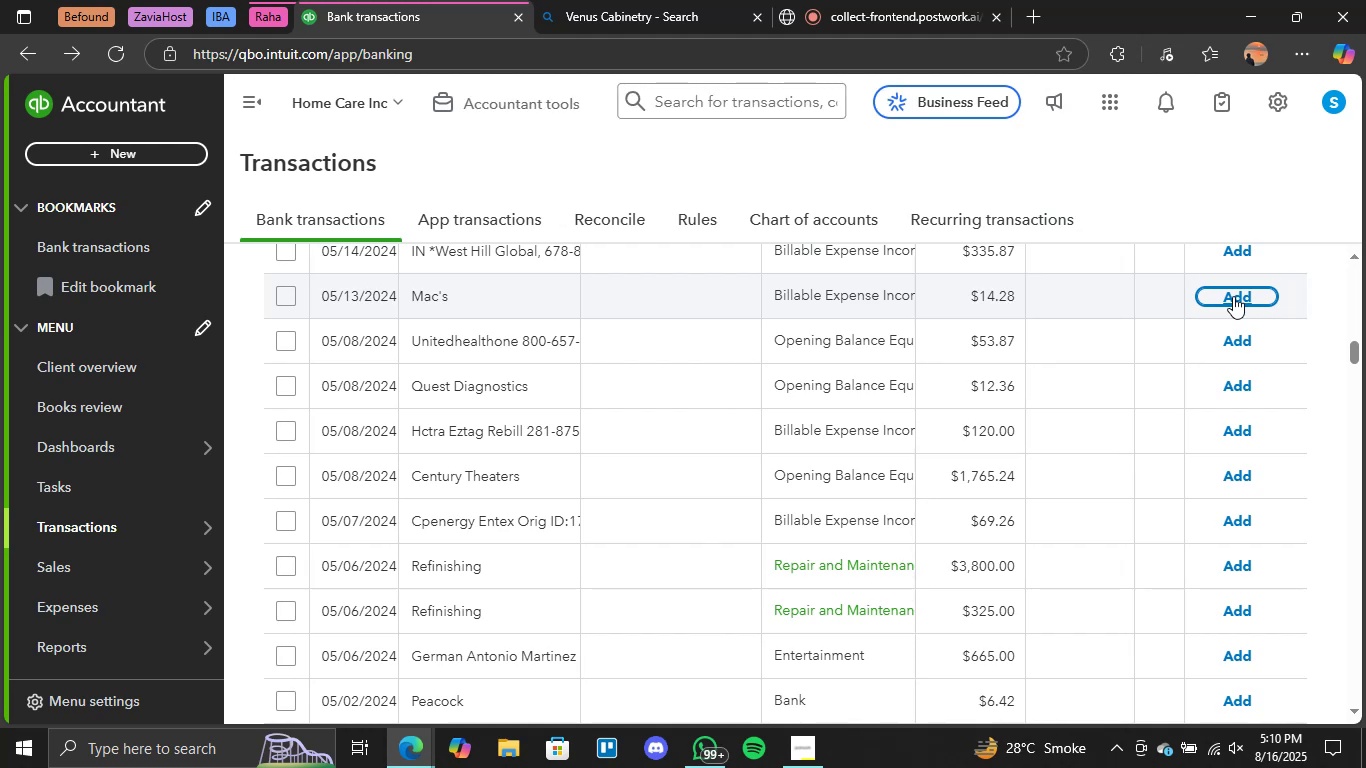 
left_click([1232, 566])
 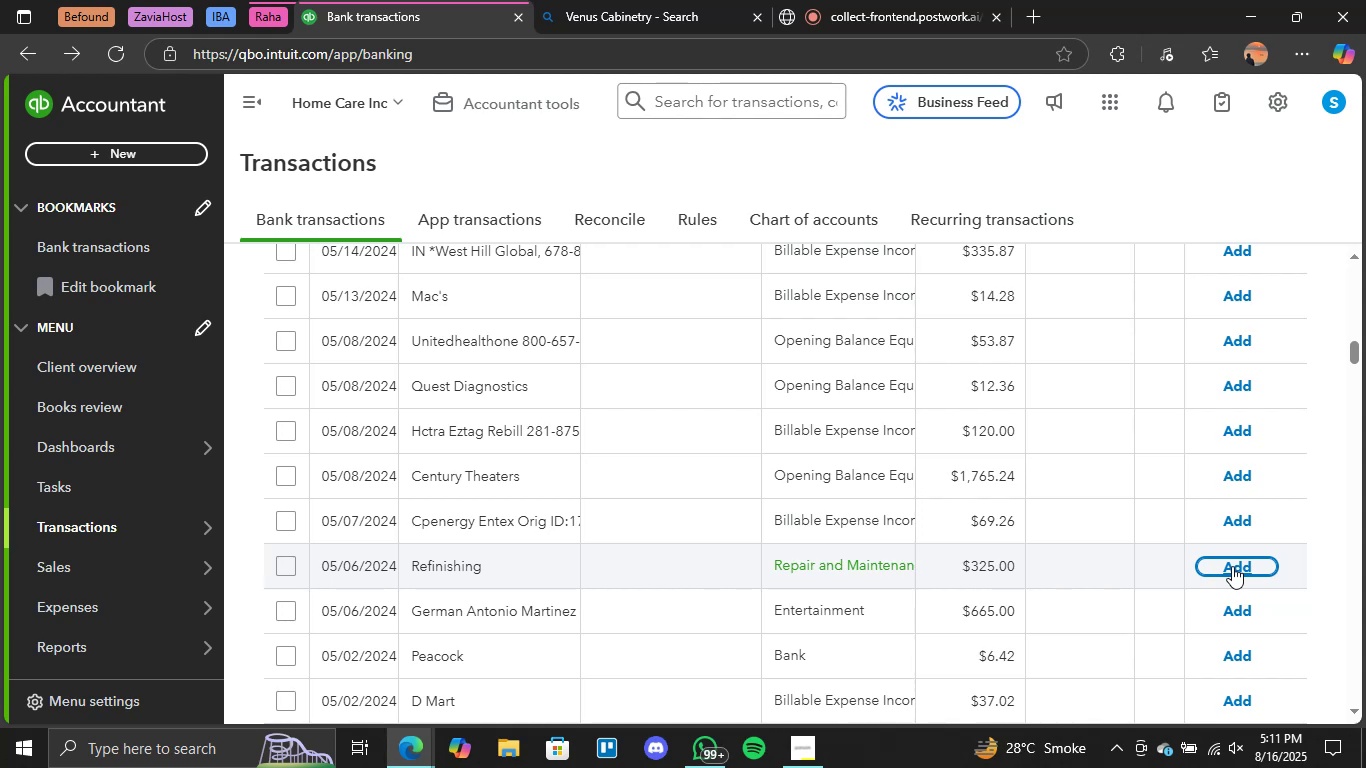 
wait(47.77)
 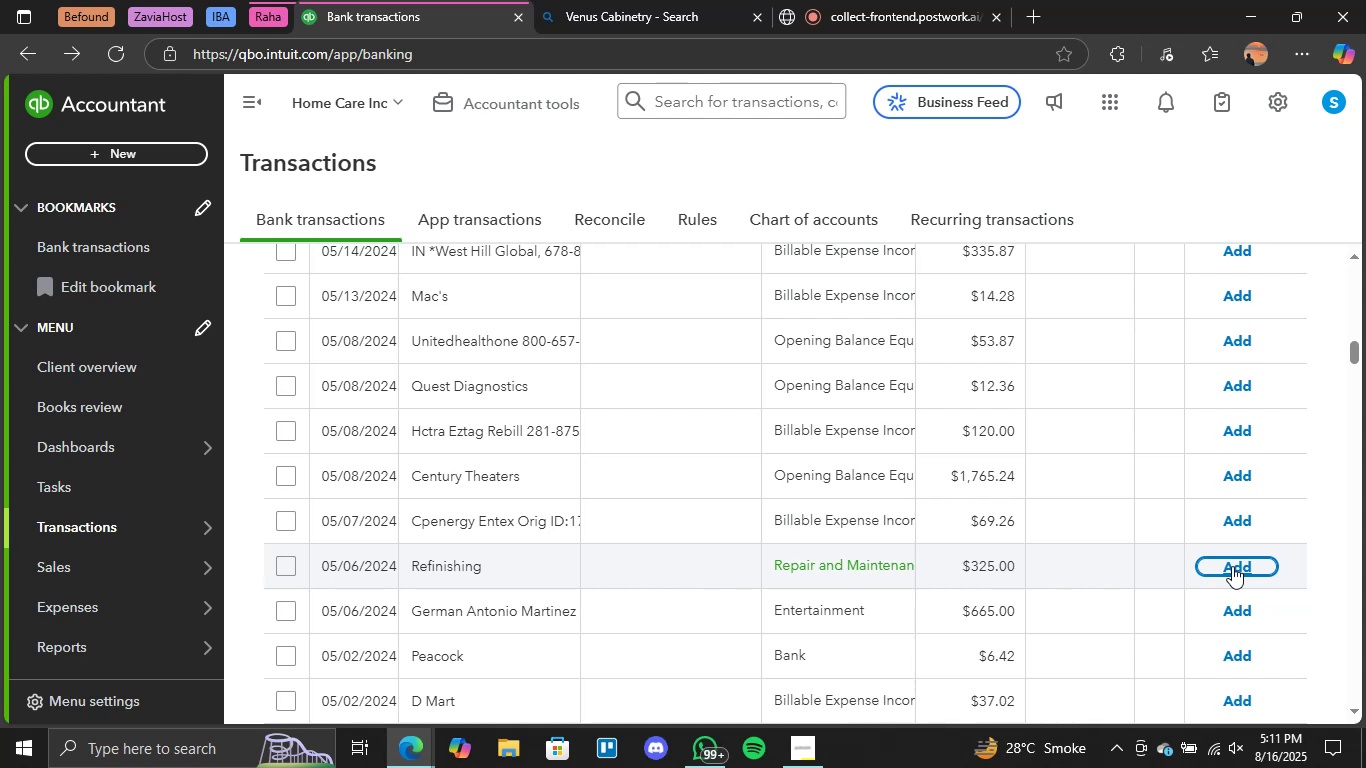 
left_click([1232, 566])
 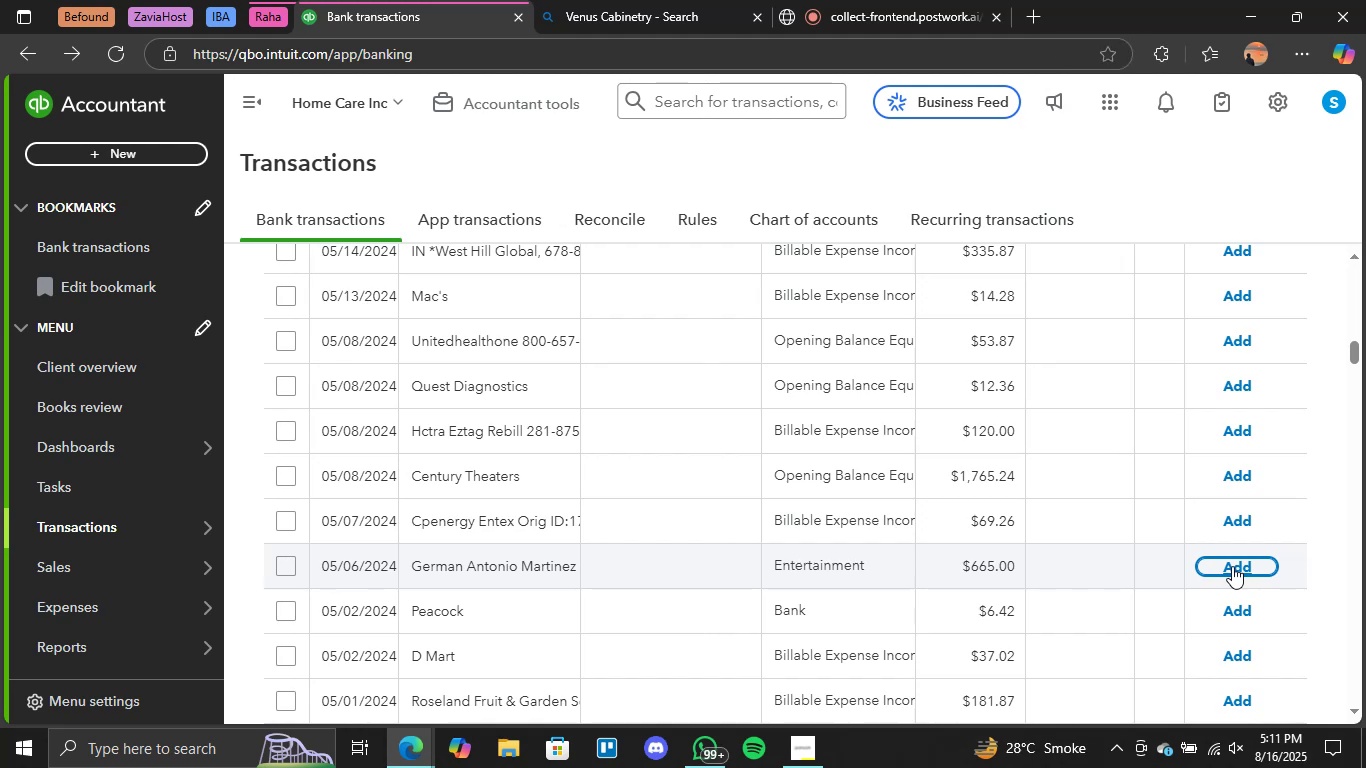 
wait(22.1)
 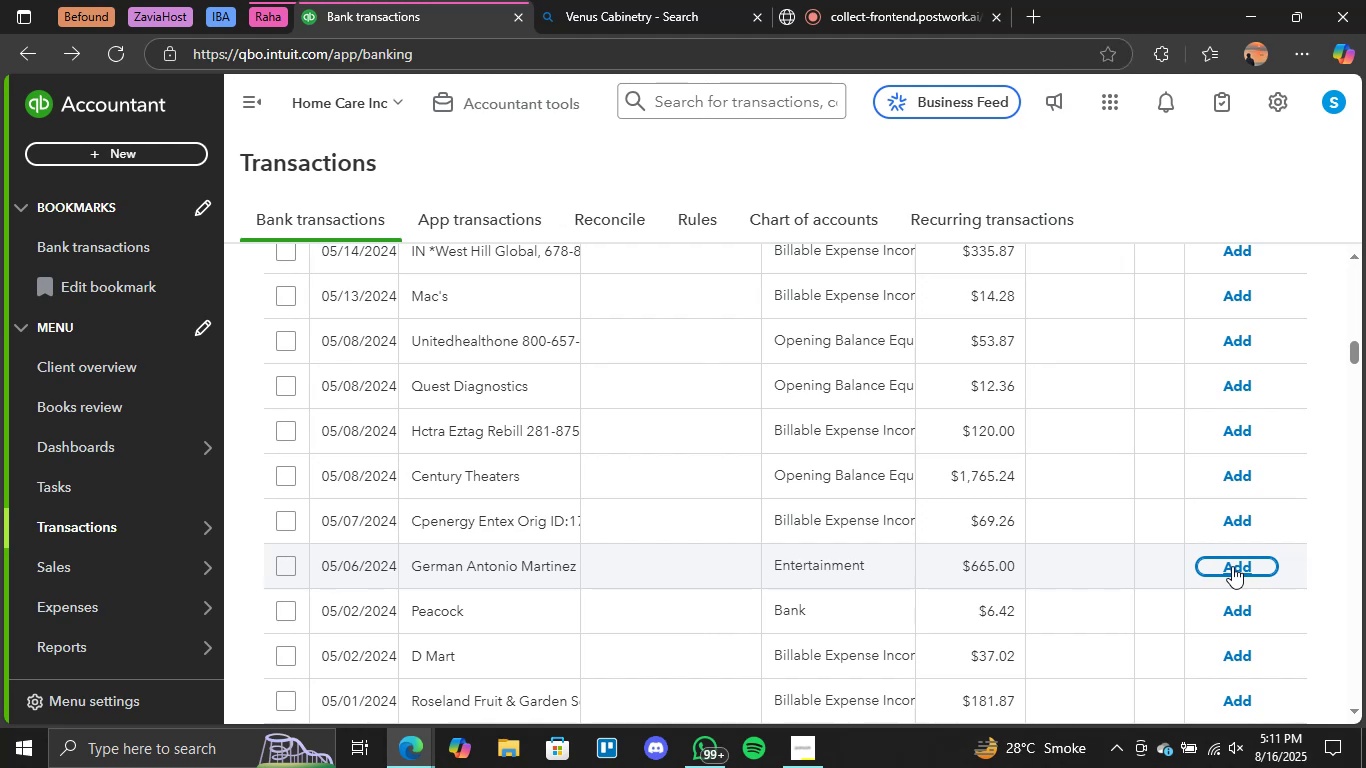 
scroll: coordinate [1013, 568], scroll_direction: none, amount: 0.0
 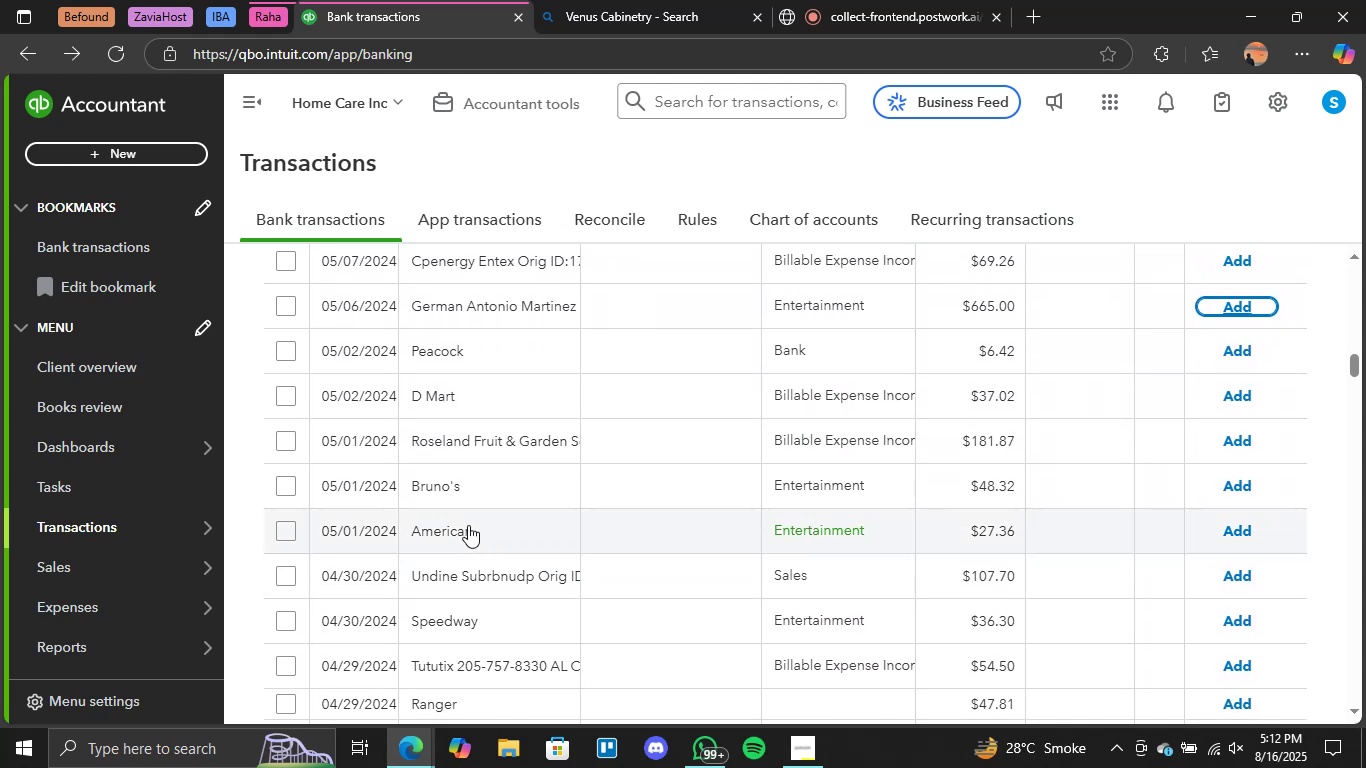 
left_click([468, 525])
 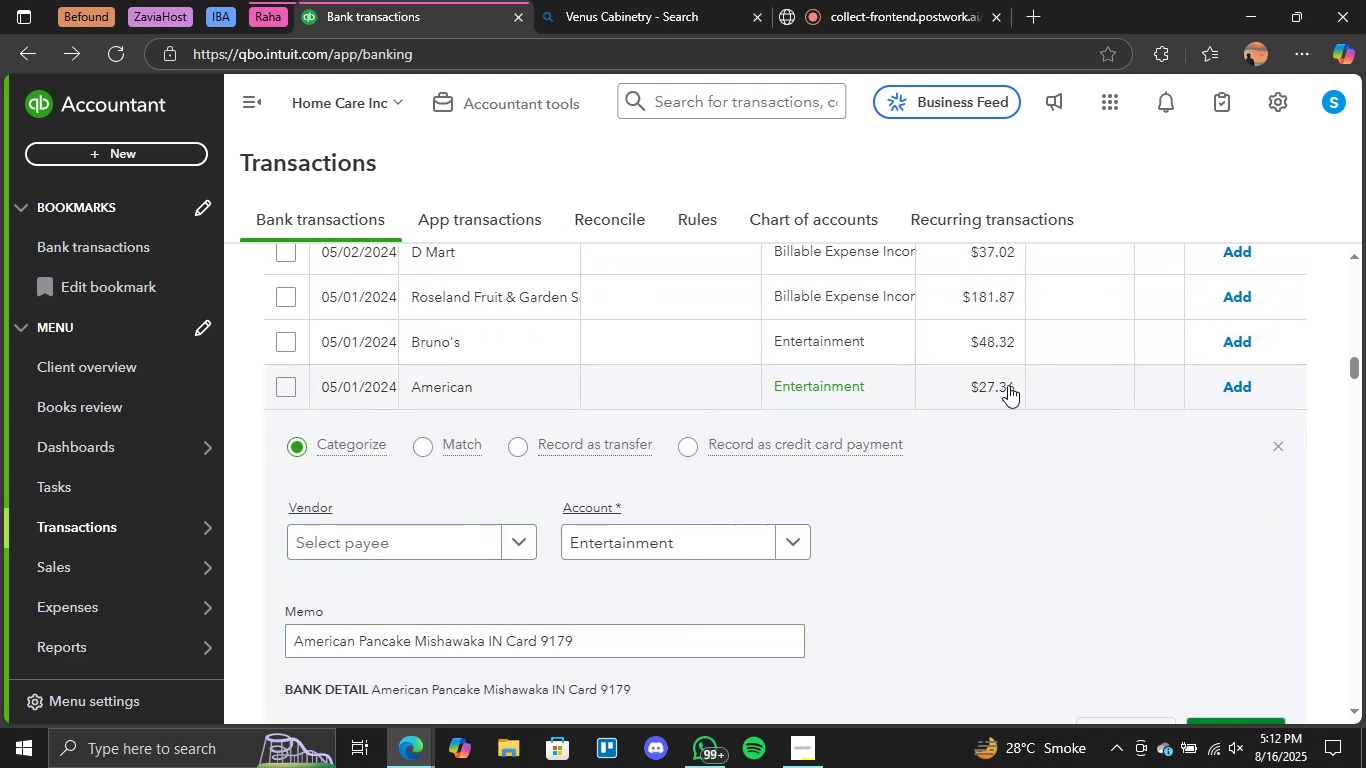 
left_click([1236, 388])
 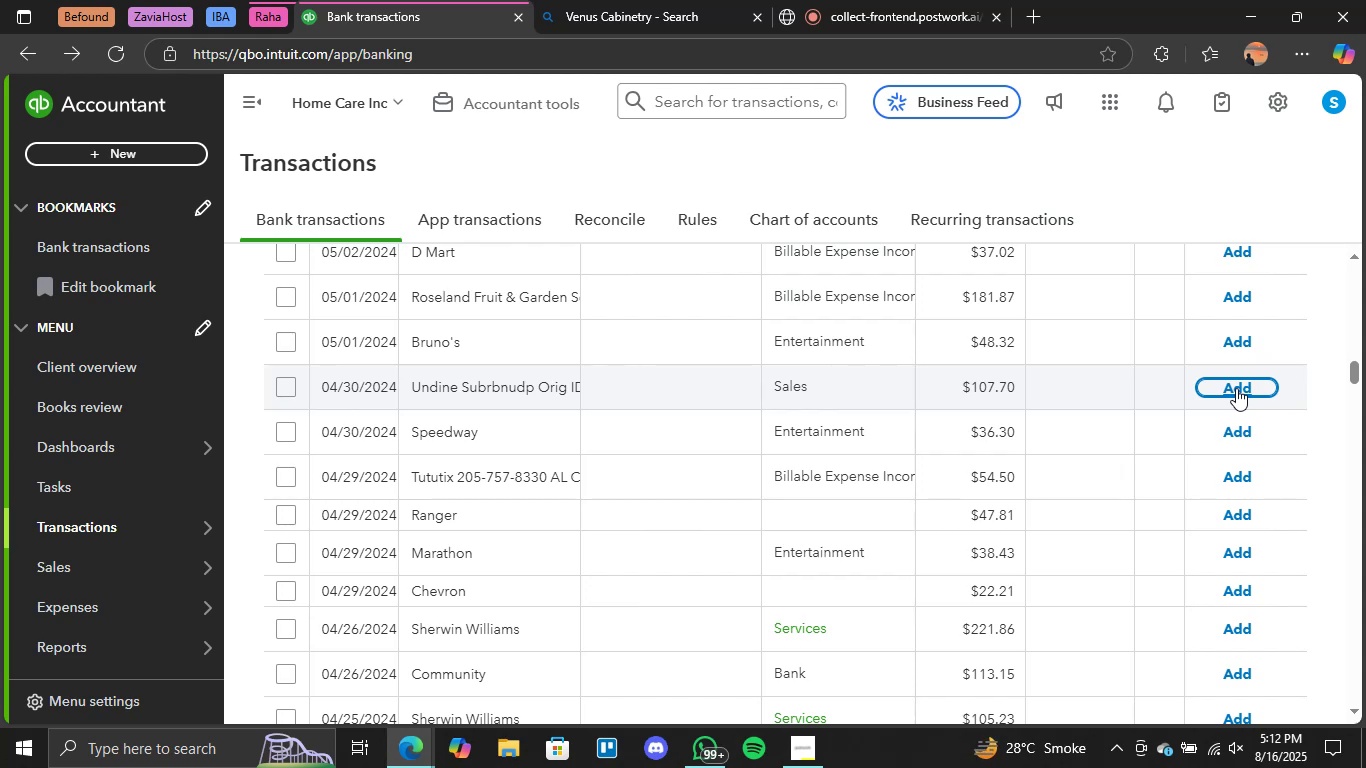 
wait(32.95)
 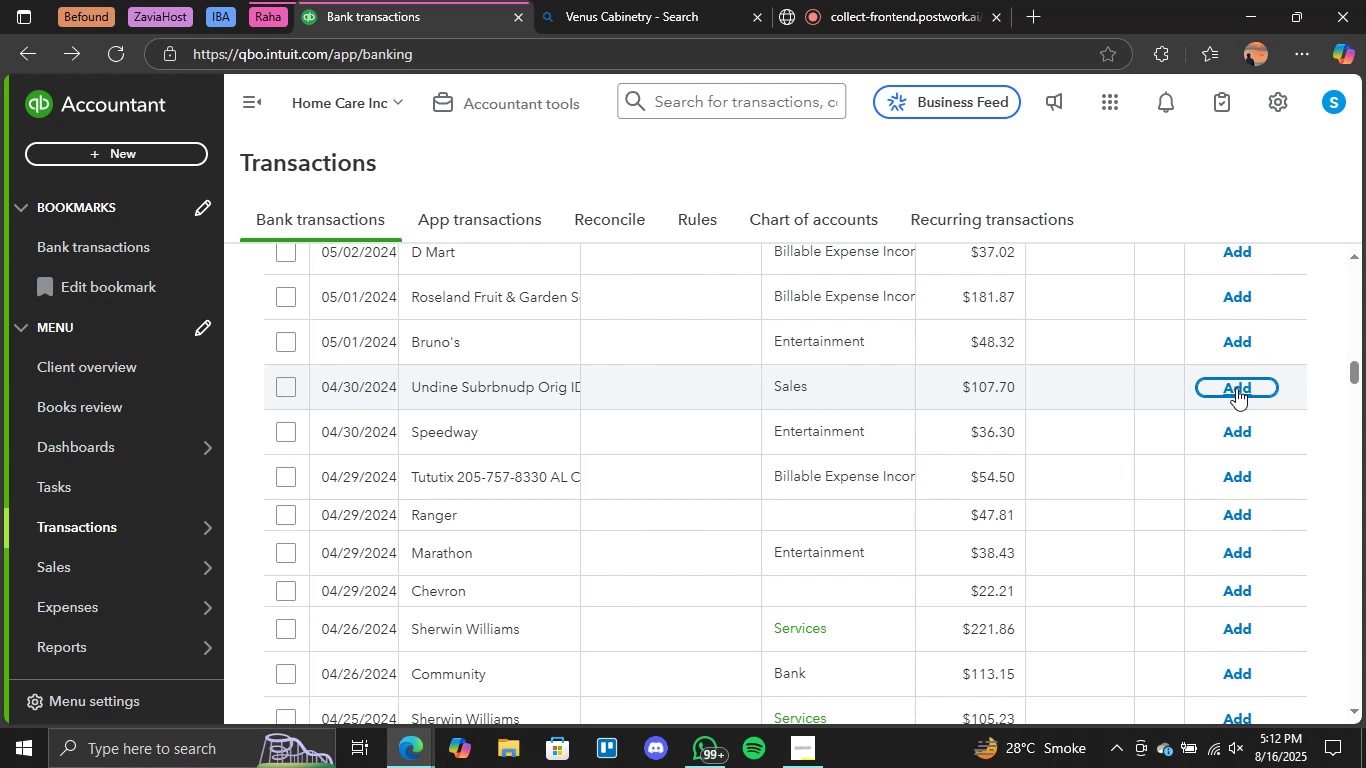 
left_click([1236, 630])
 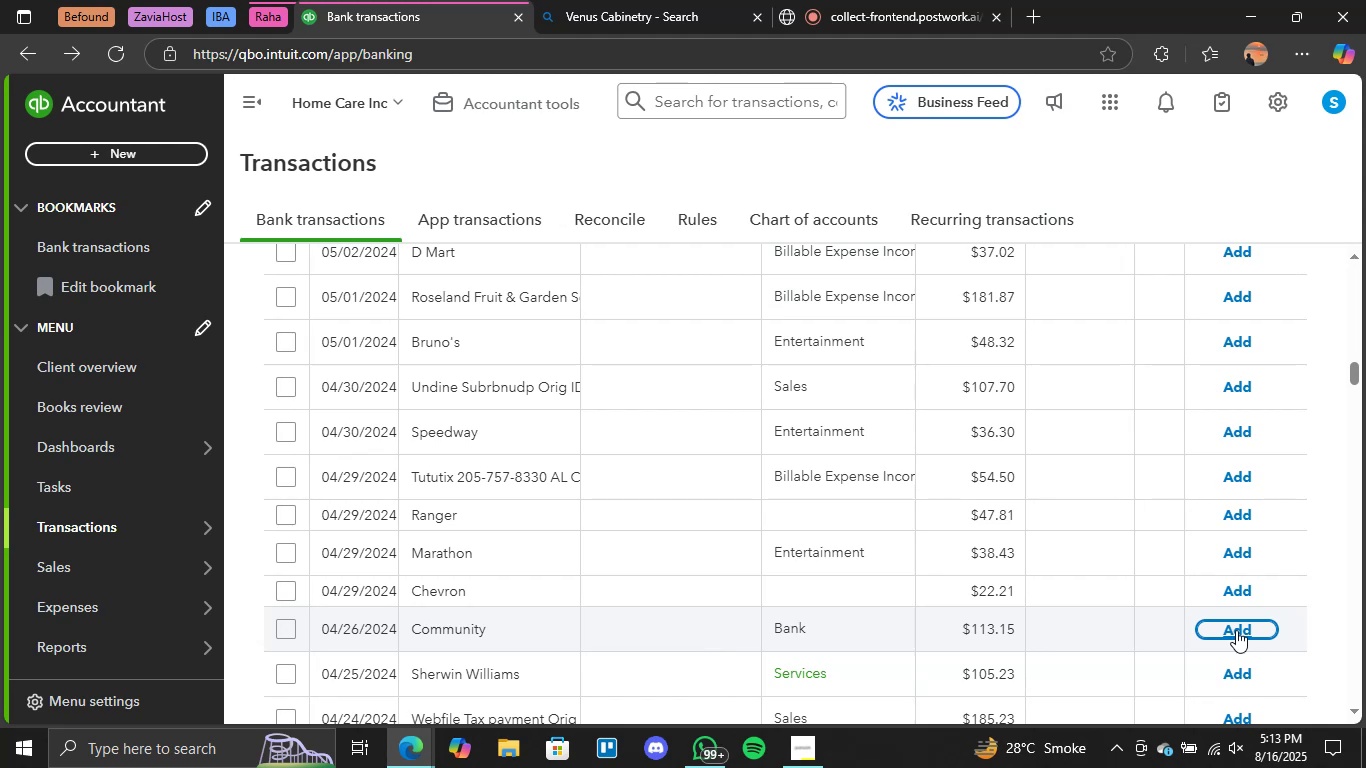 
wait(26.19)
 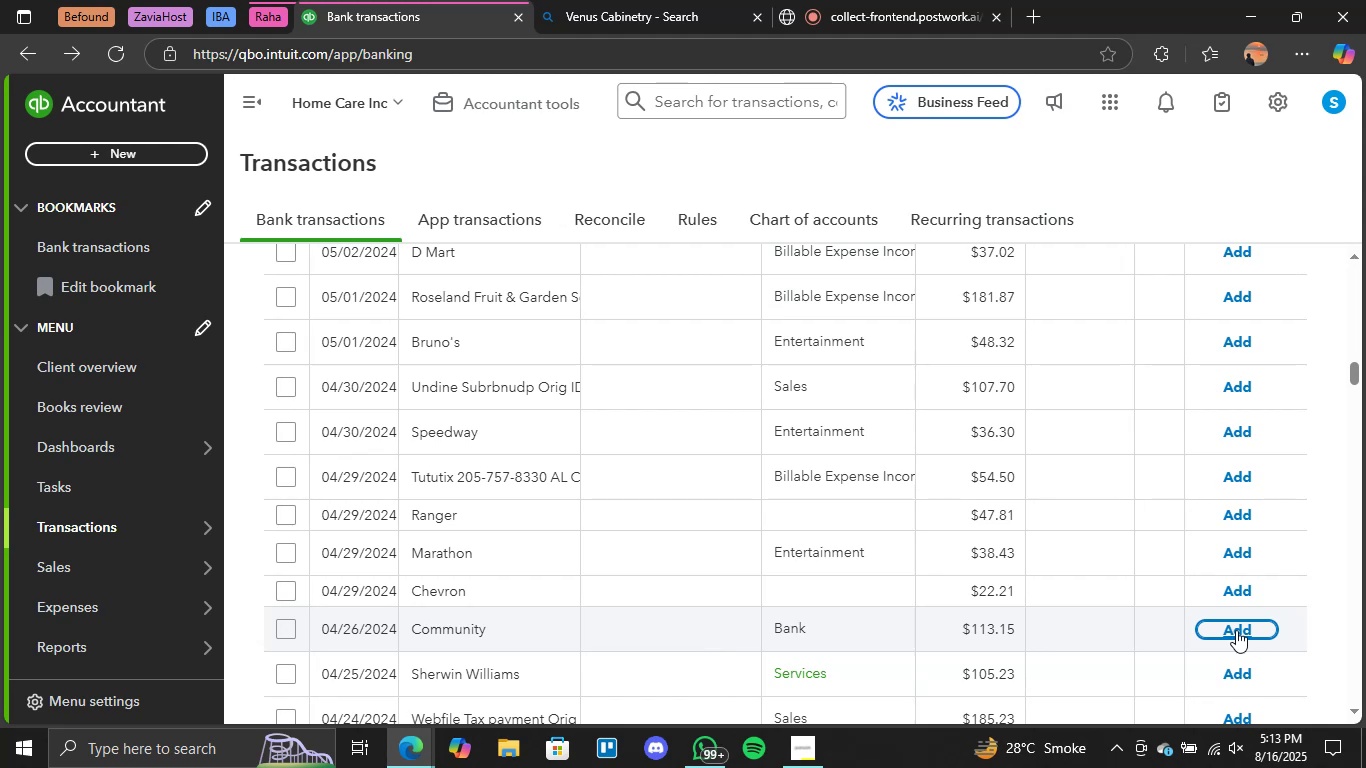 
left_click([1240, 671])
 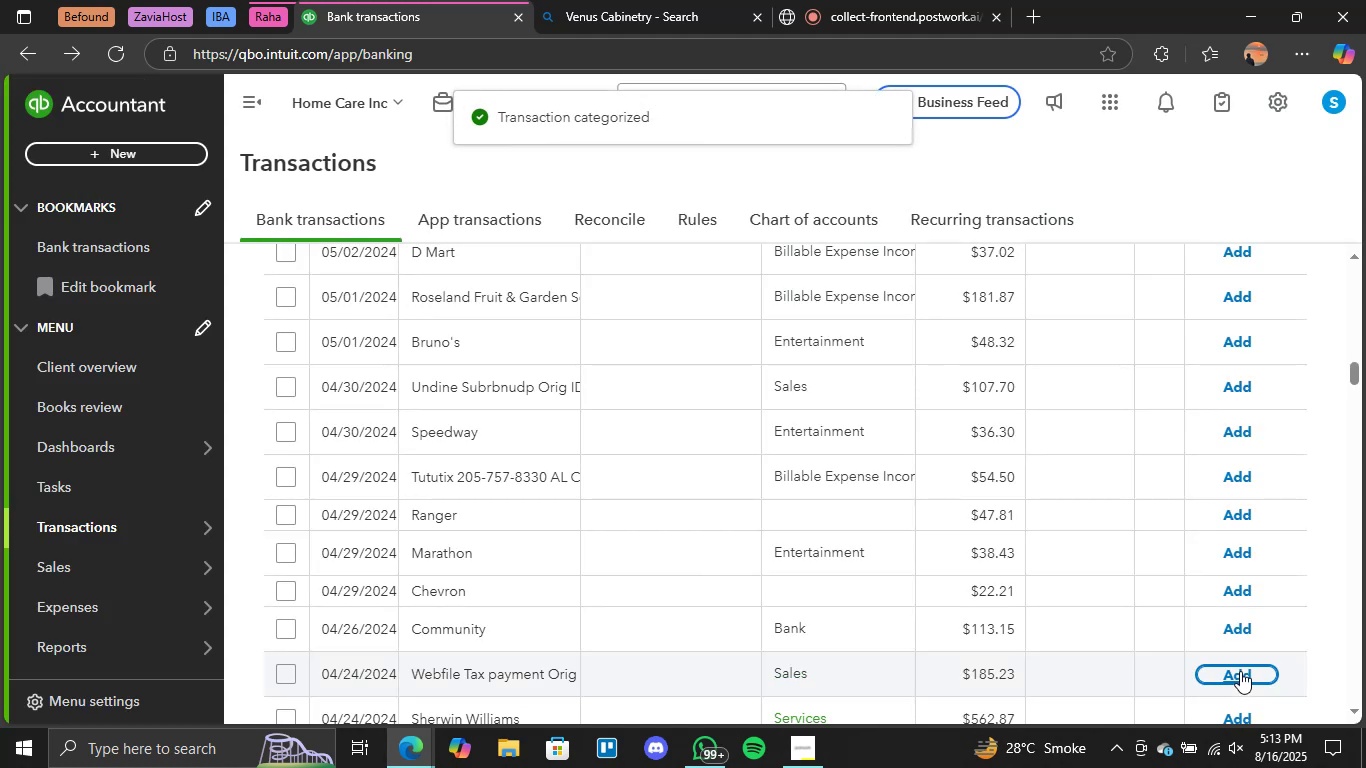 
wait(8.14)
 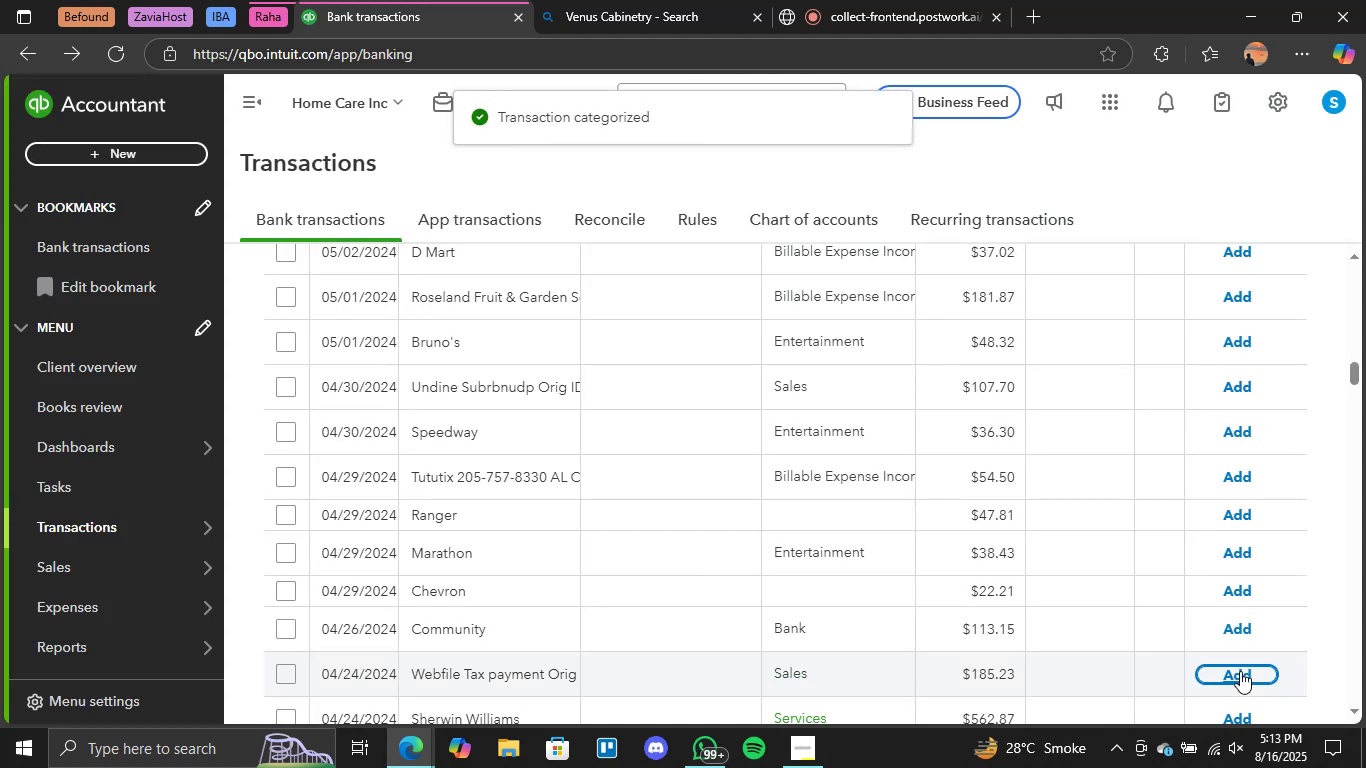 
scroll: coordinate [1021, 582], scroll_direction: down, amount: 1.0
 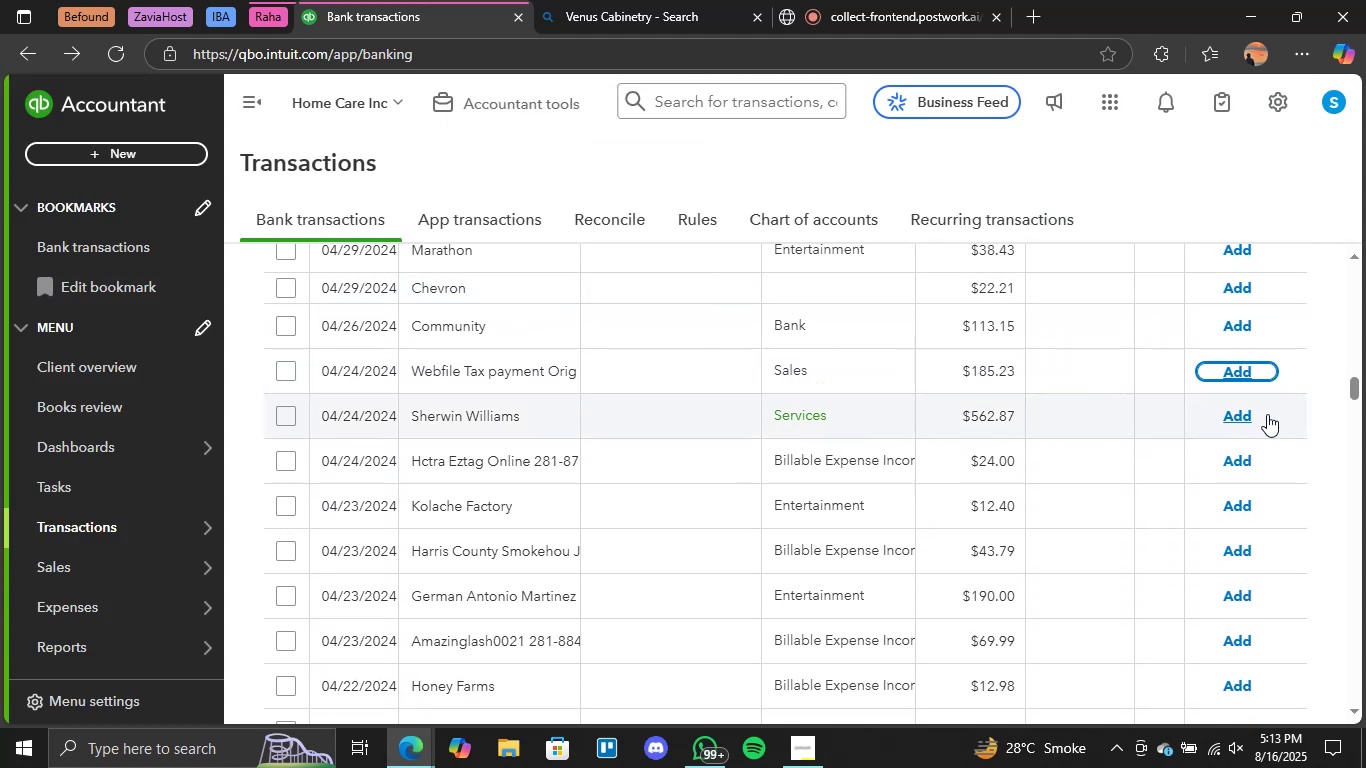 
left_click([1230, 414])
 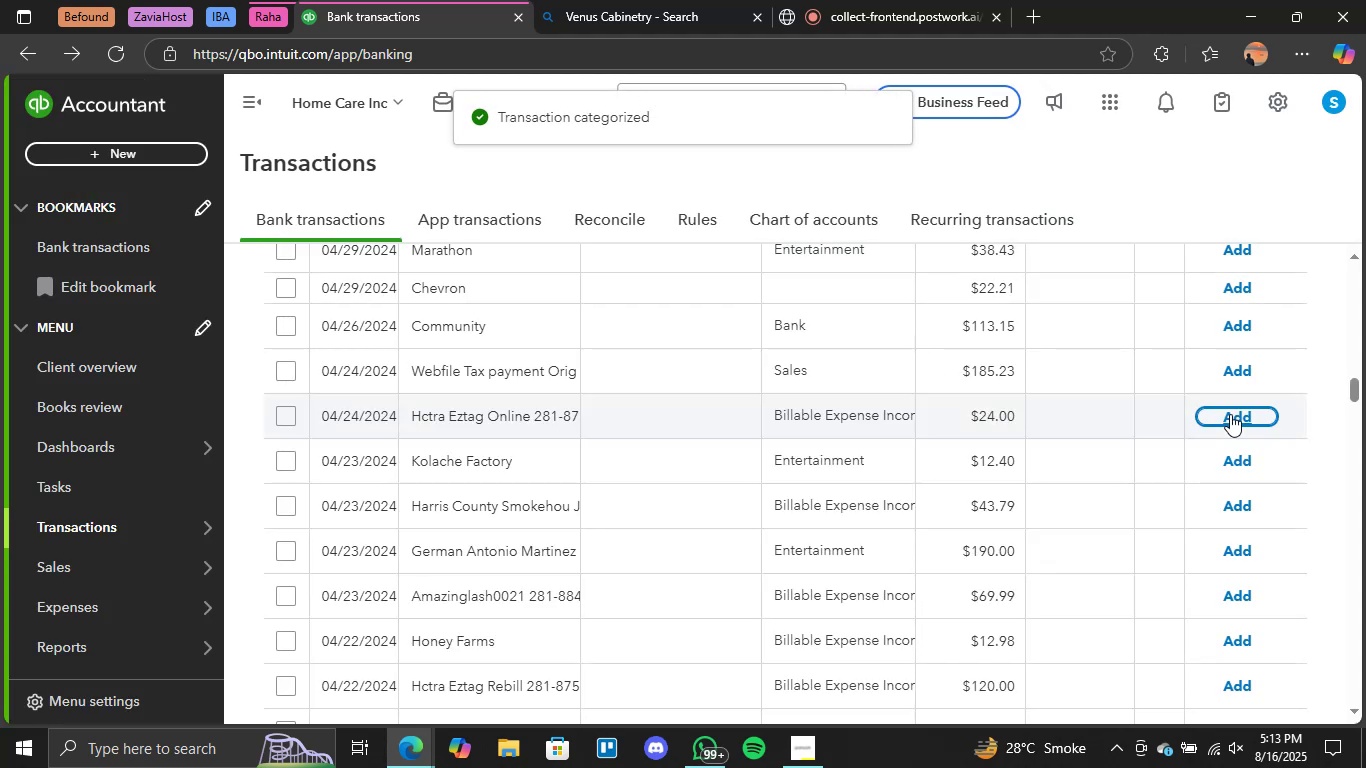 
wait(11.75)
 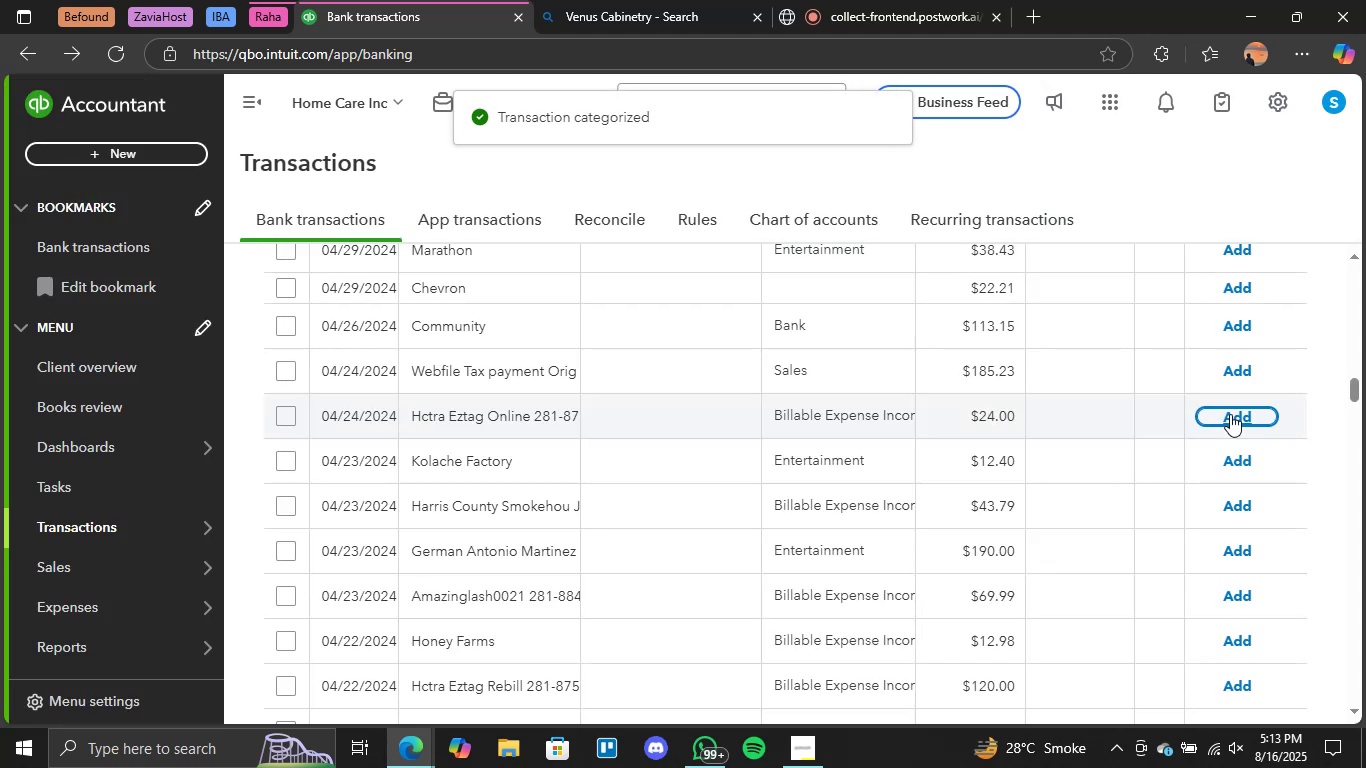 
scroll: coordinate [1095, 517], scroll_direction: down, amount: 8.0
 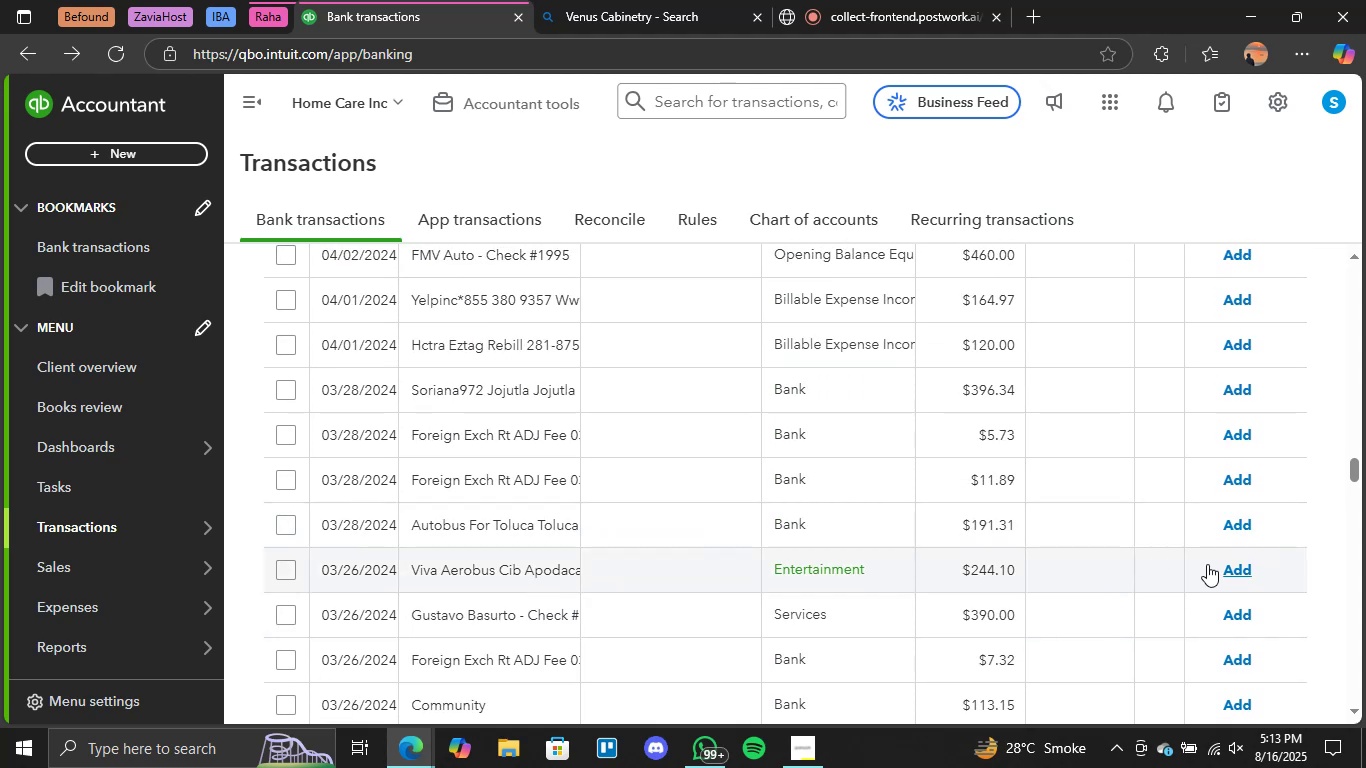 
left_click([1227, 564])
 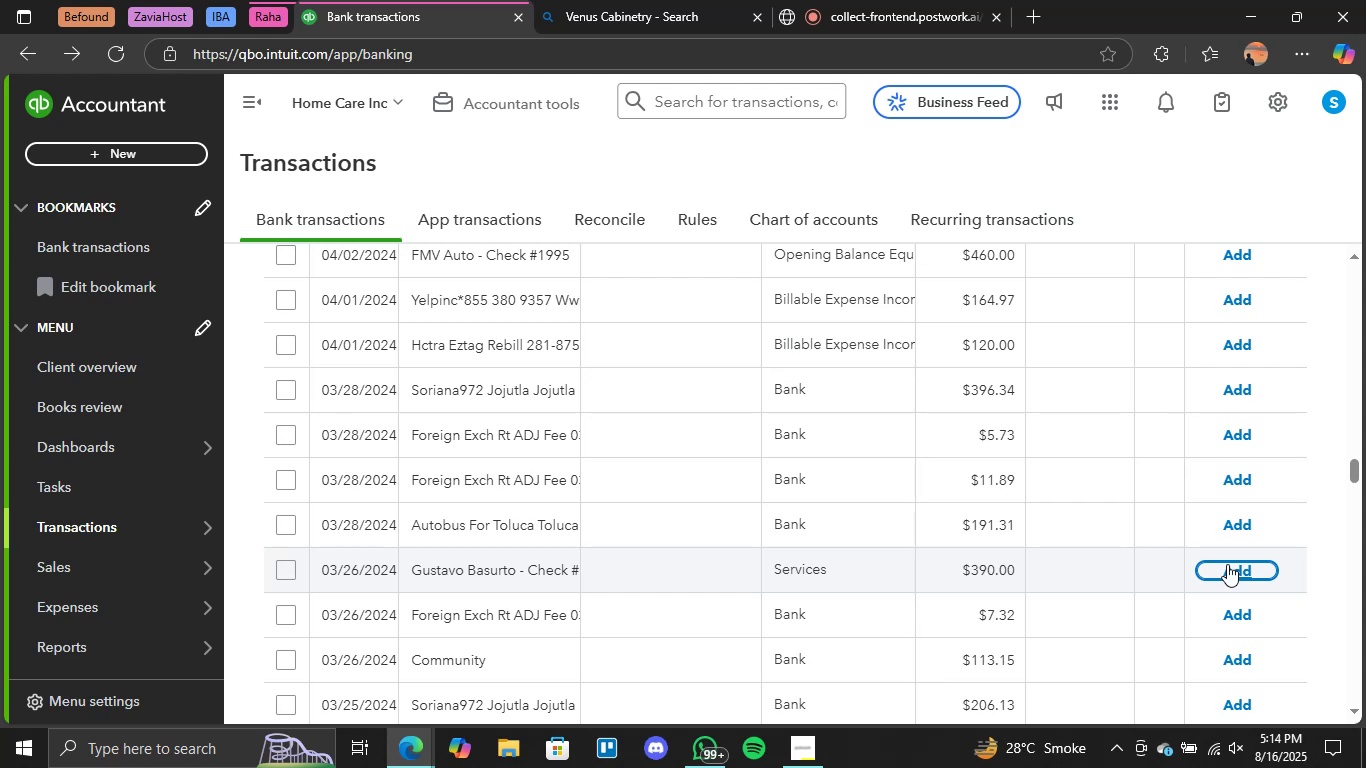 
wait(27.28)
 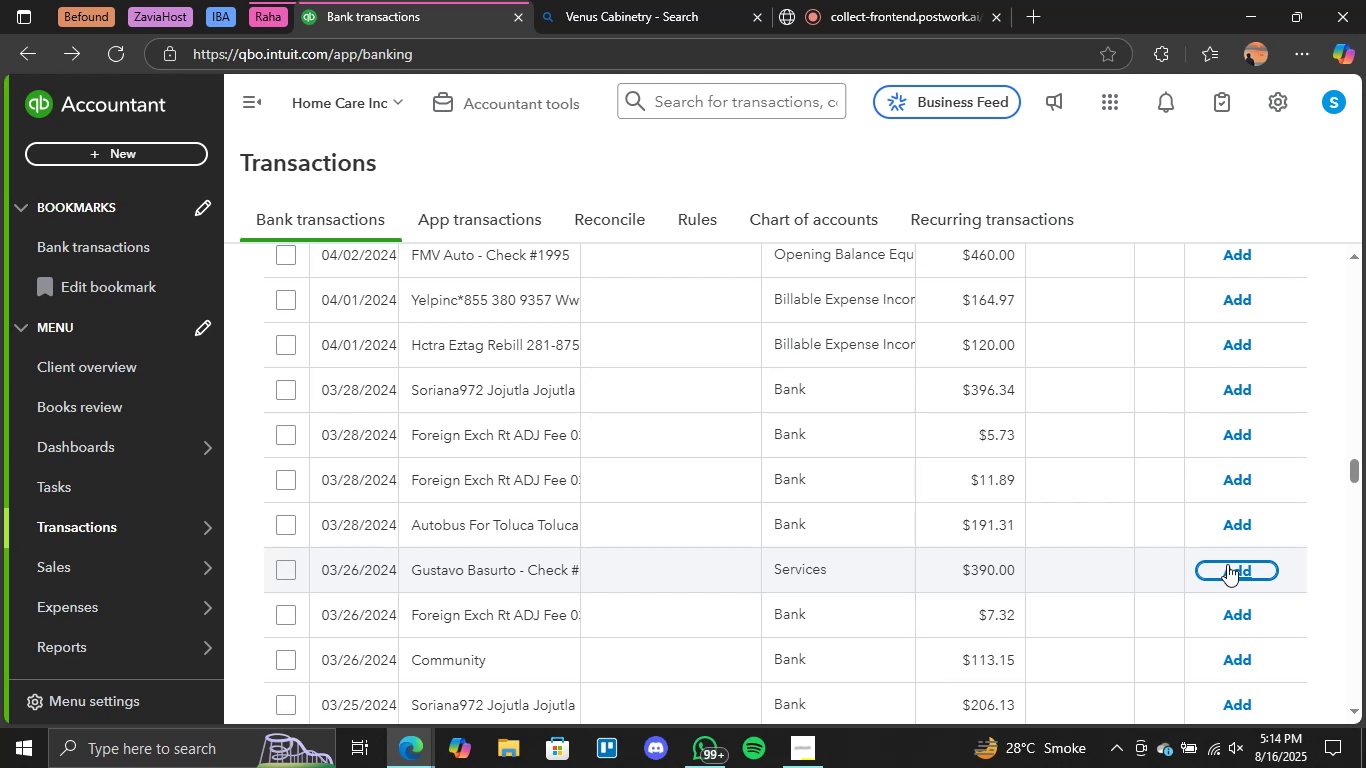 
scroll: coordinate [1046, 553], scroll_direction: none, amount: 0.0
 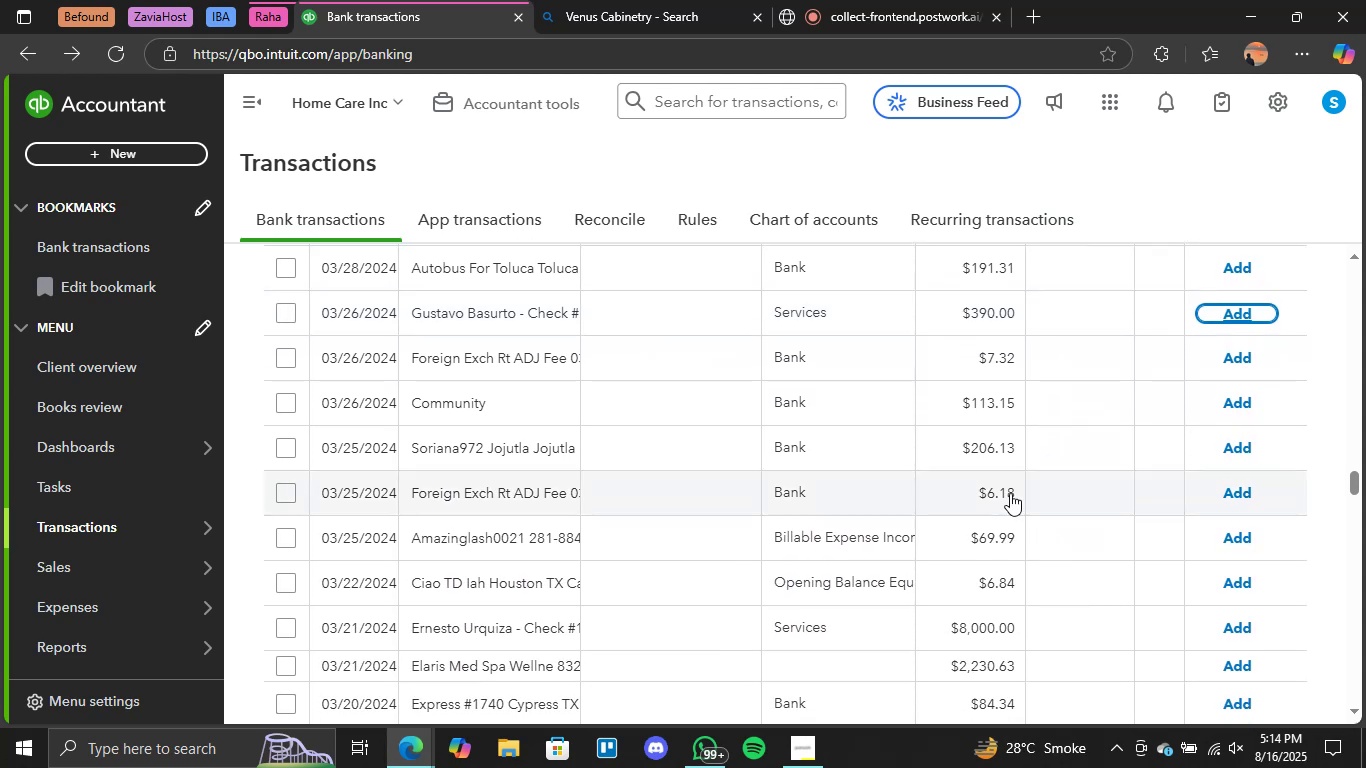 
scroll: coordinate [1010, 493], scroll_direction: down, amount: 2.0
 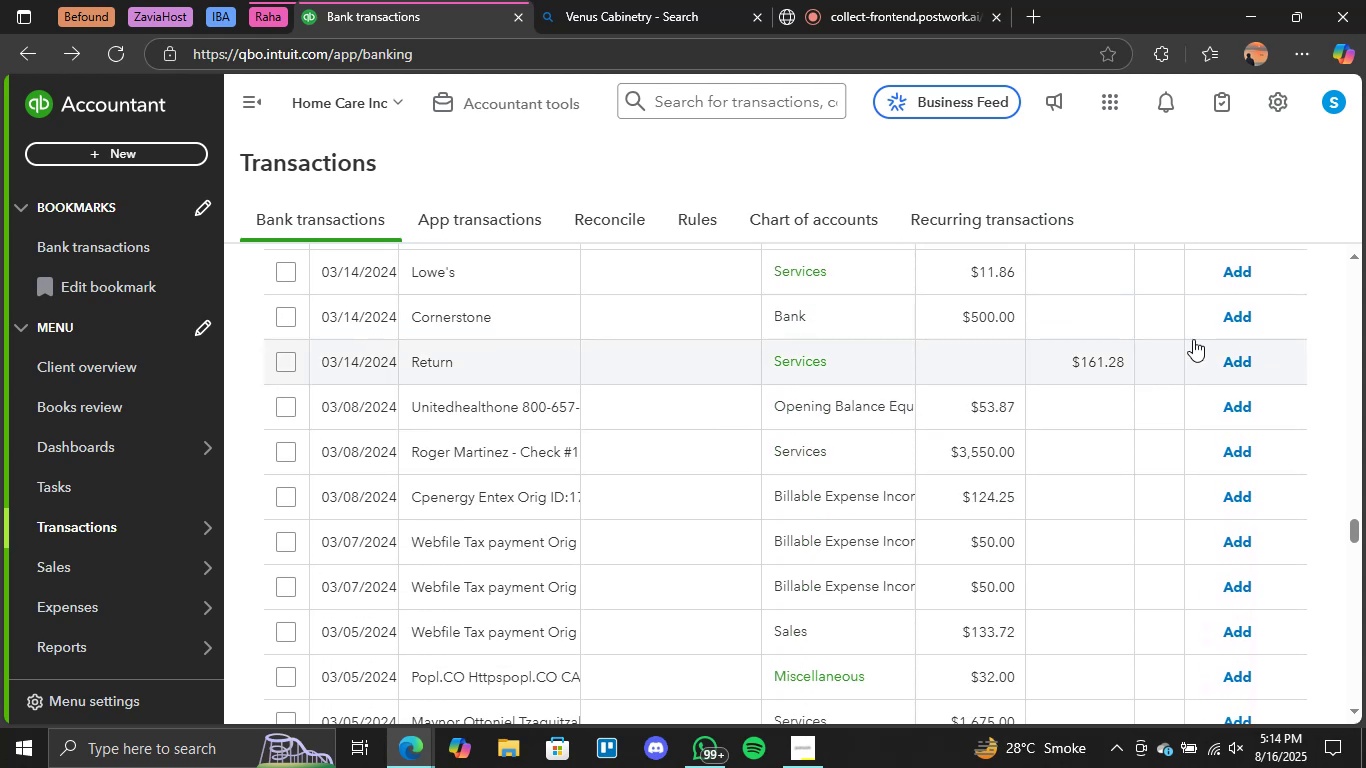 
scroll: coordinate [1158, 357], scroll_direction: none, amount: 0.0
 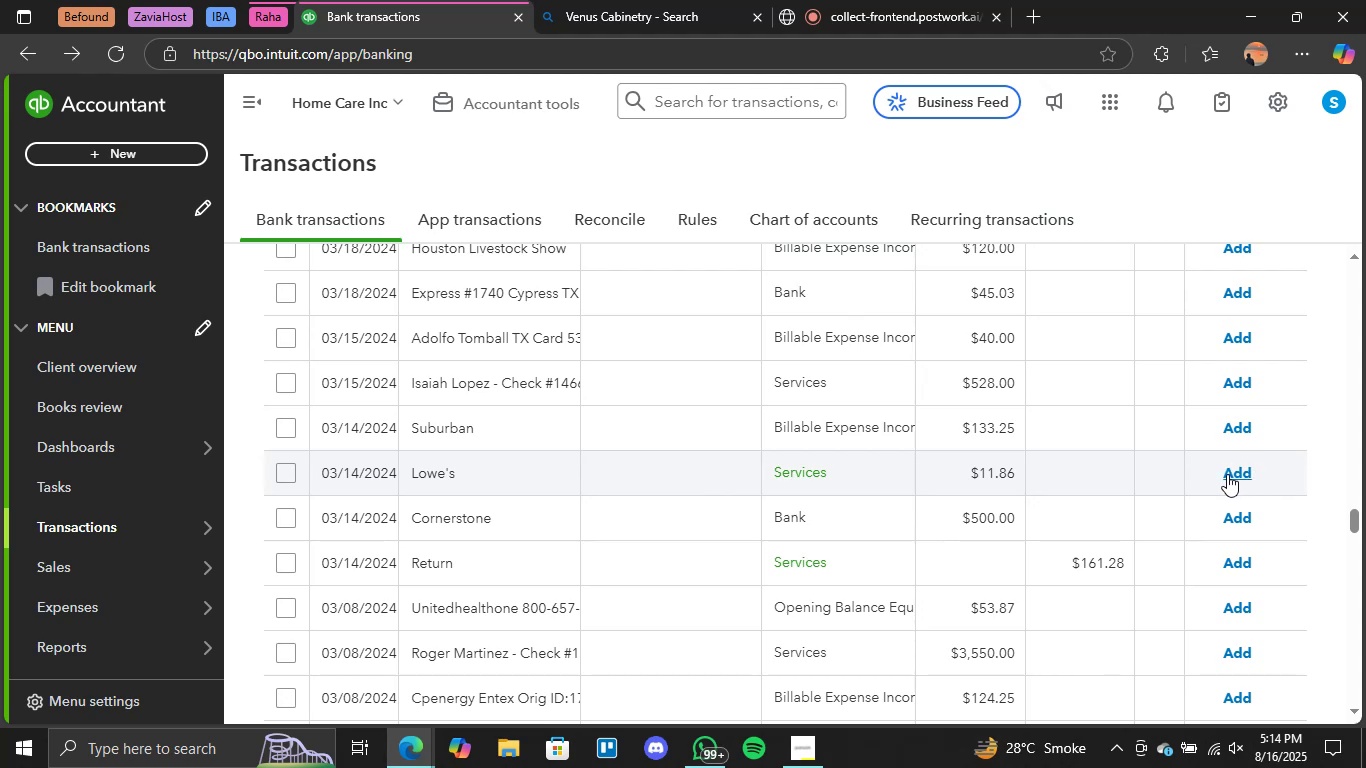 
wait(7.61)
 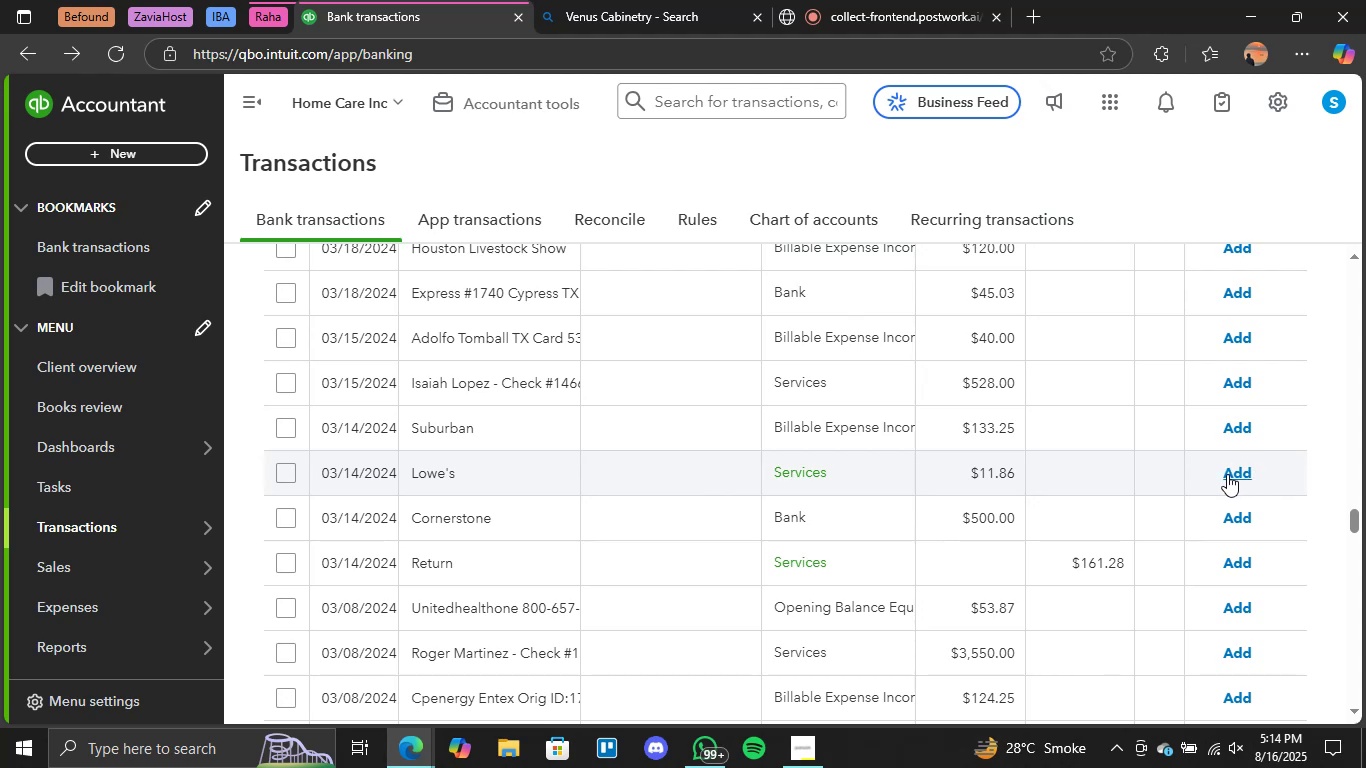 
left_click([1227, 474])
 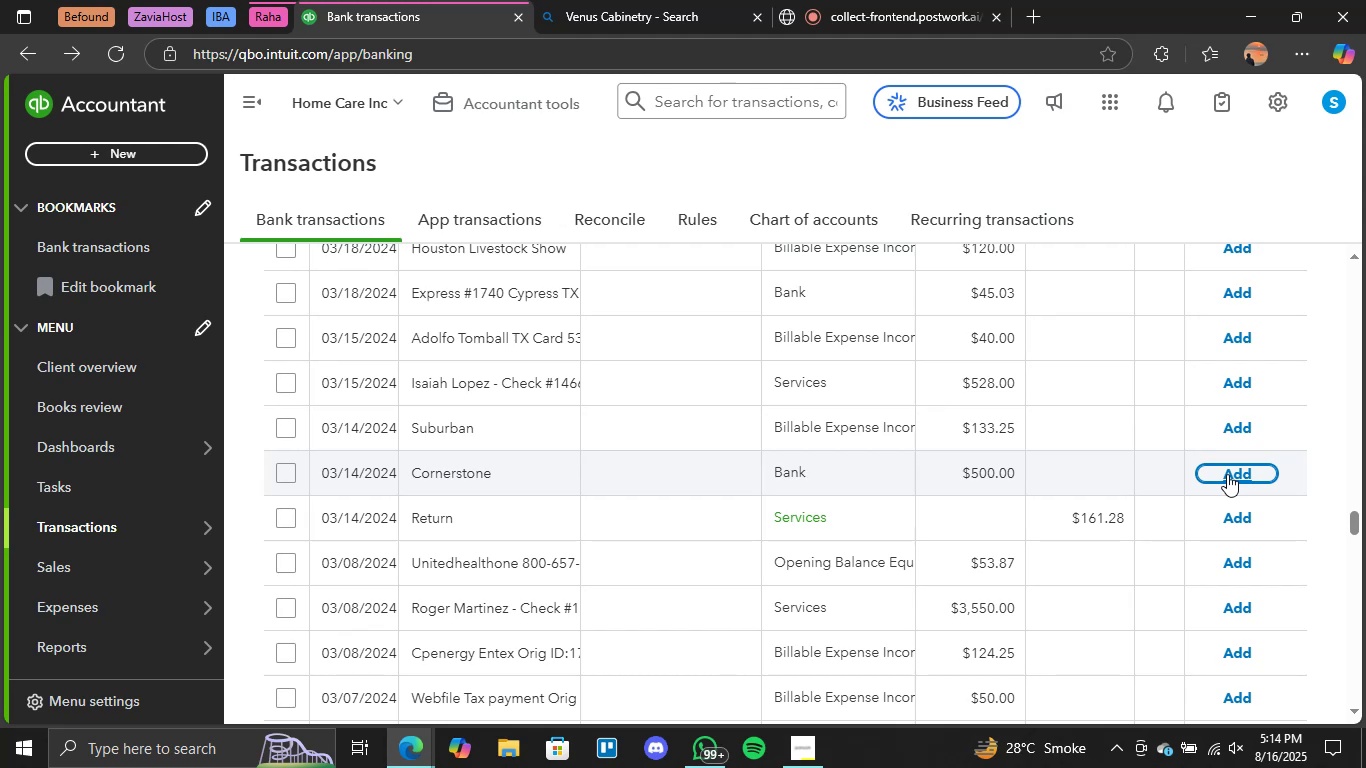 
wait(22.58)
 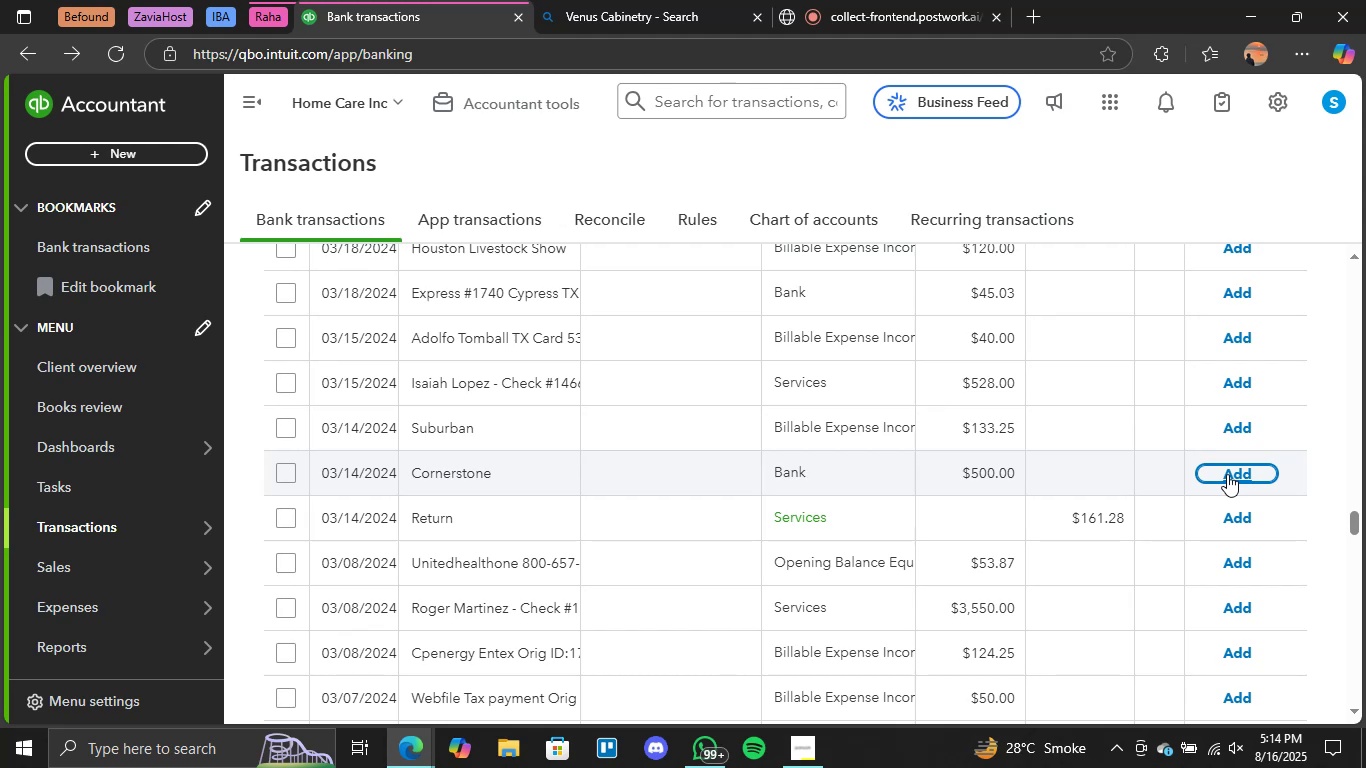 
scroll: coordinate [898, 541], scroll_direction: none, amount: 0.0
 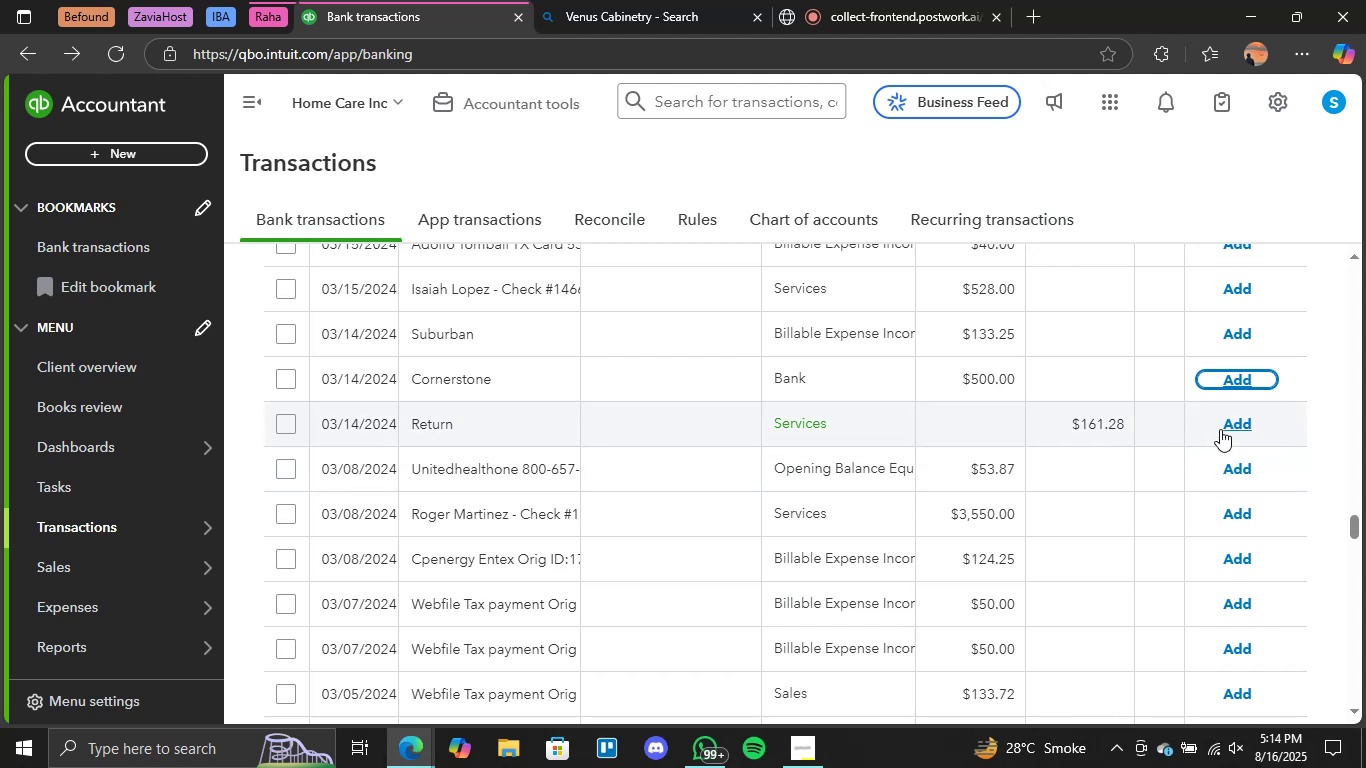 
left_click([1233, 420])
 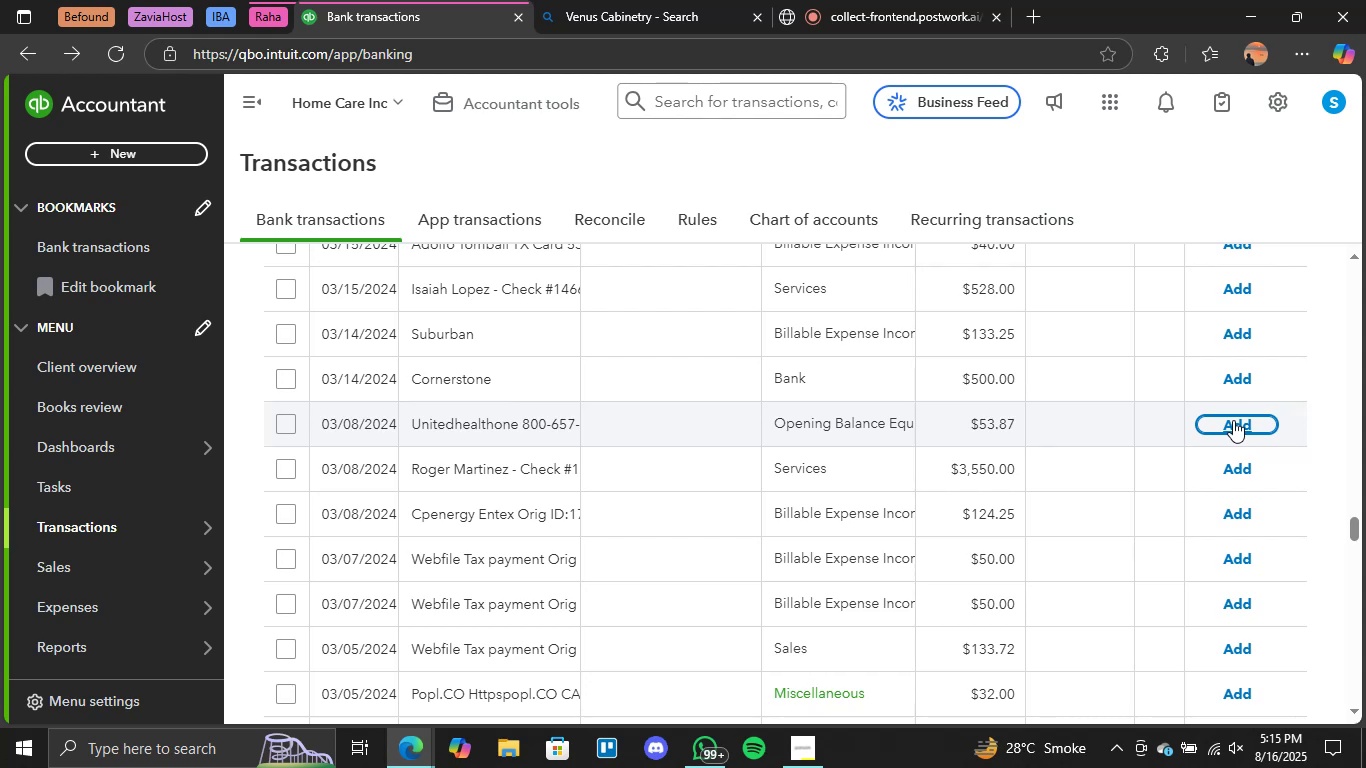 
wait(26.2)
 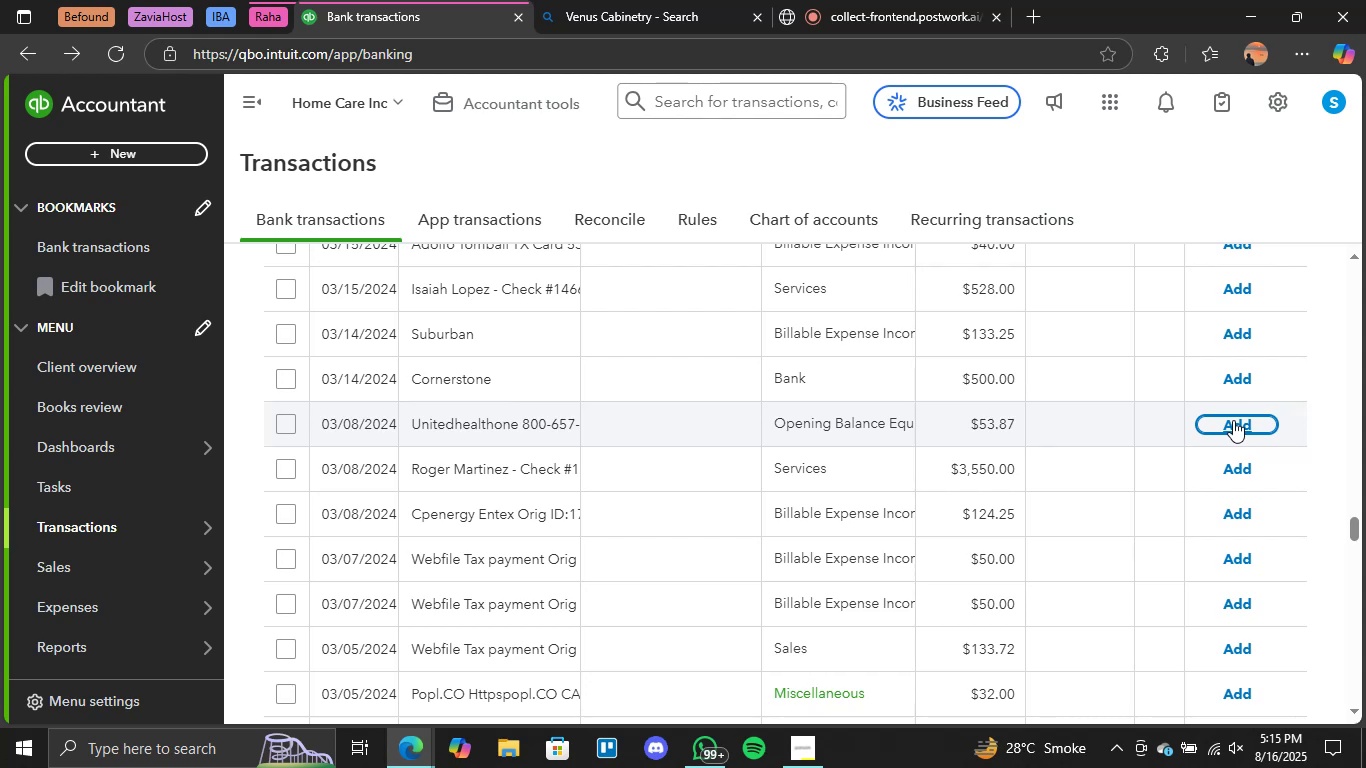 
scroll: coordinate [963, 445], scroll_direction: none, amount: 0.0
 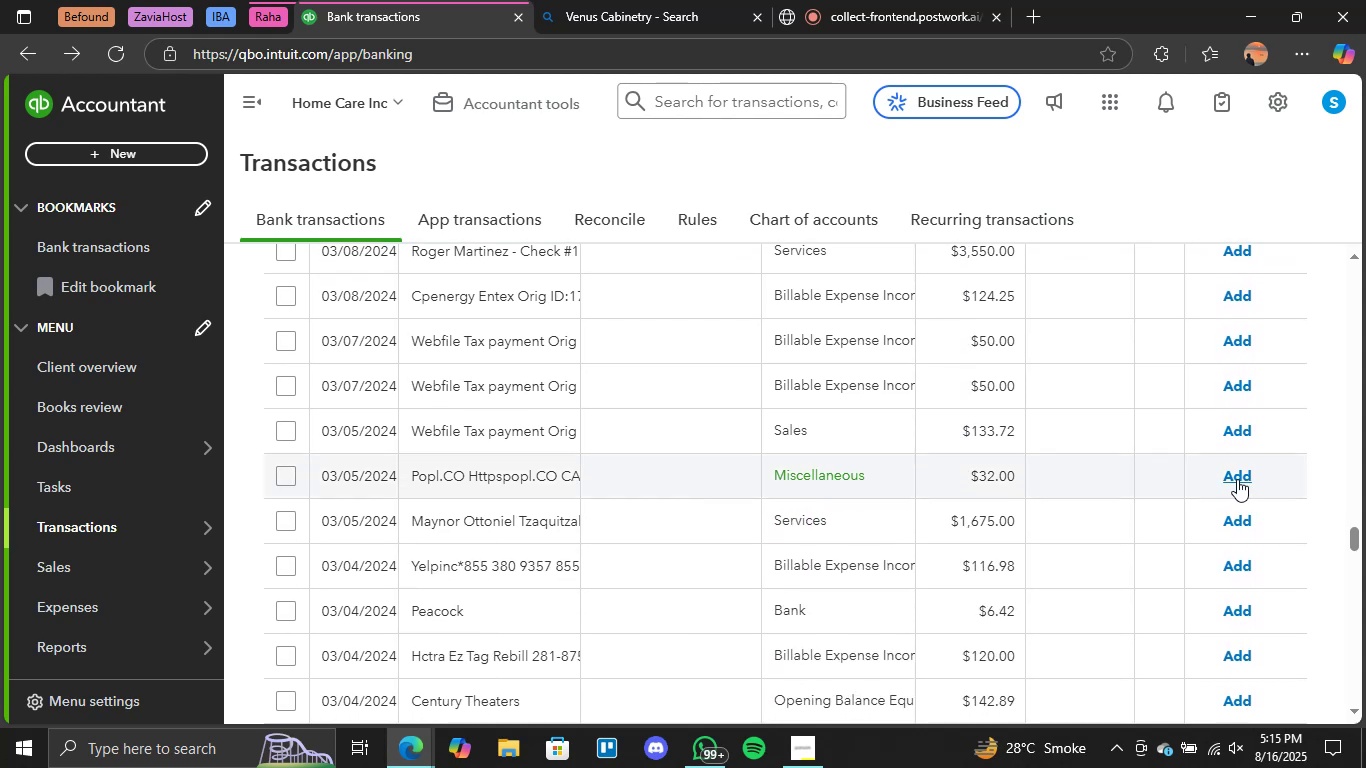 
left_click([1237, 479])
 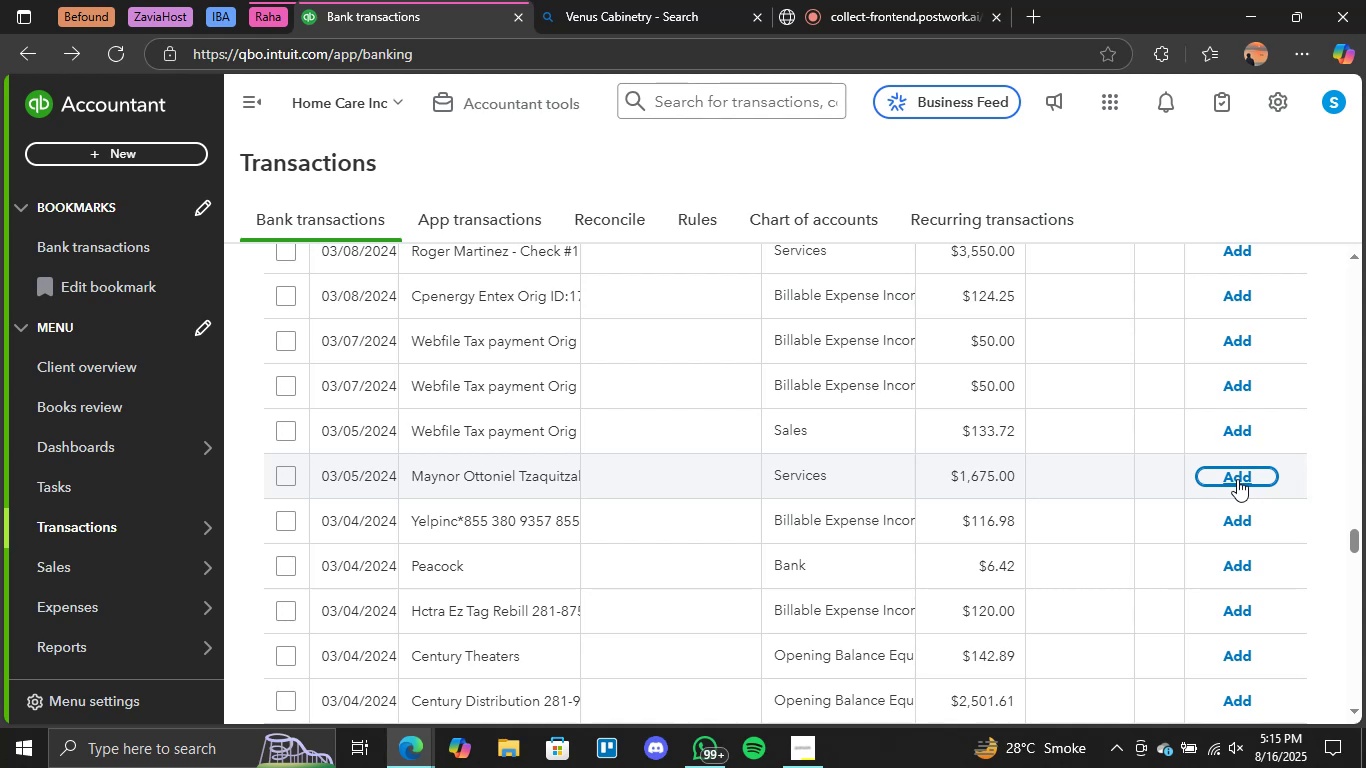 
wait(16.09)
 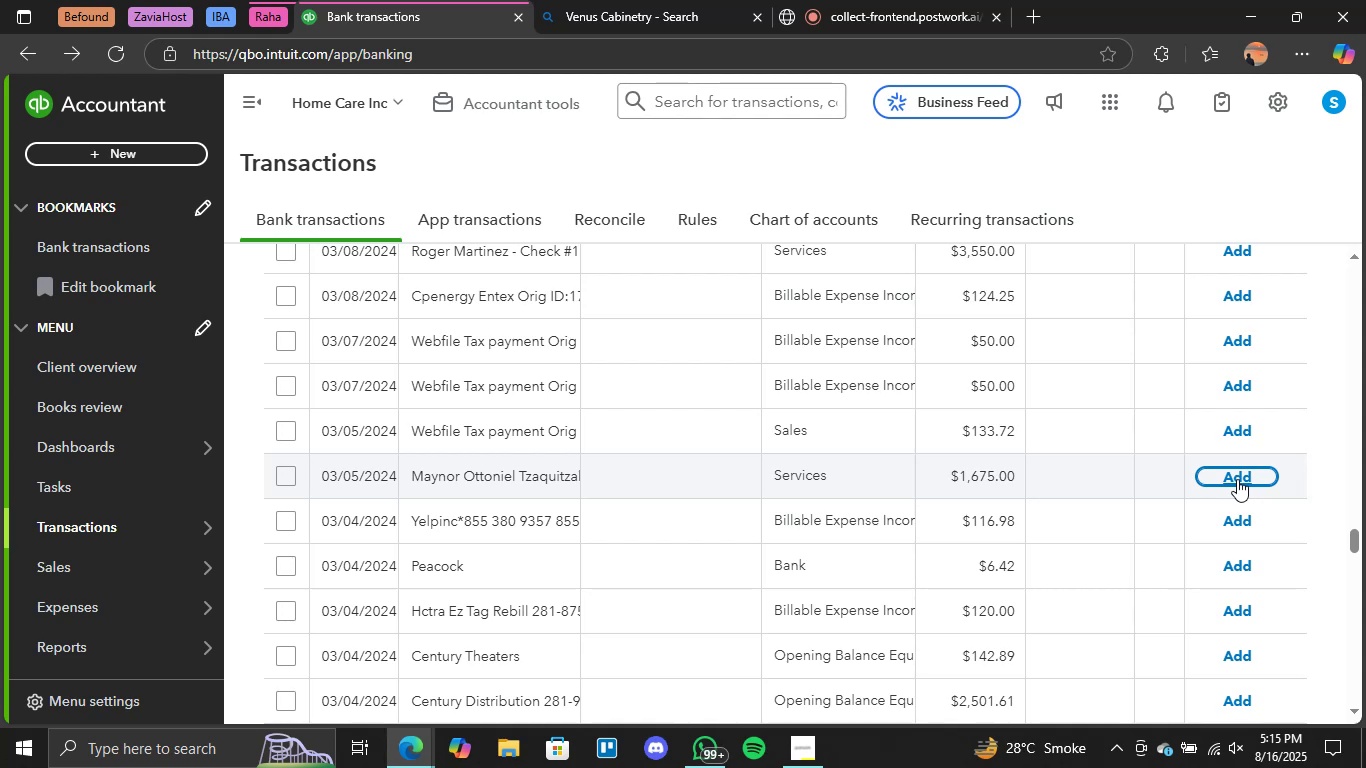 
scroll: coordinate [1061, 517], scroll_direction: down, amount: 2.0
 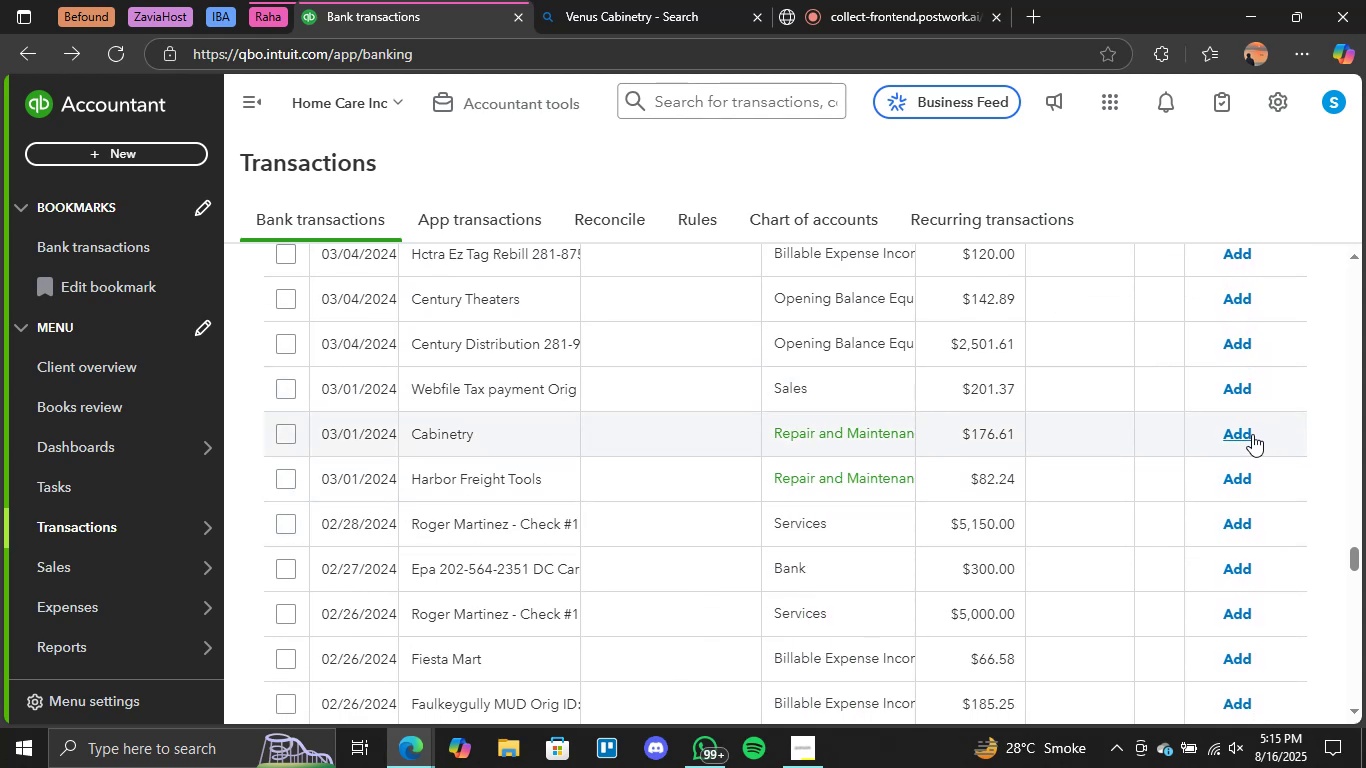 
left_click([1237, 437])
 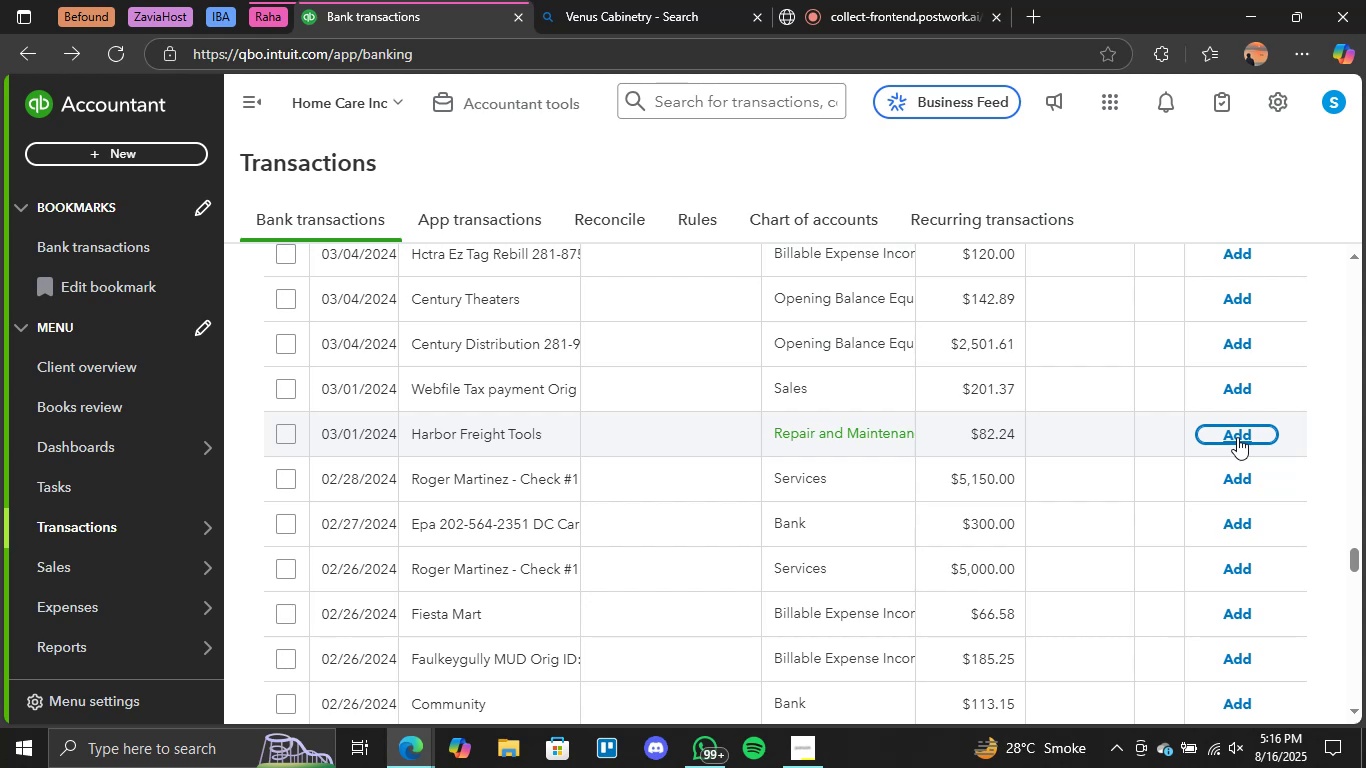 
wait(25.61)
 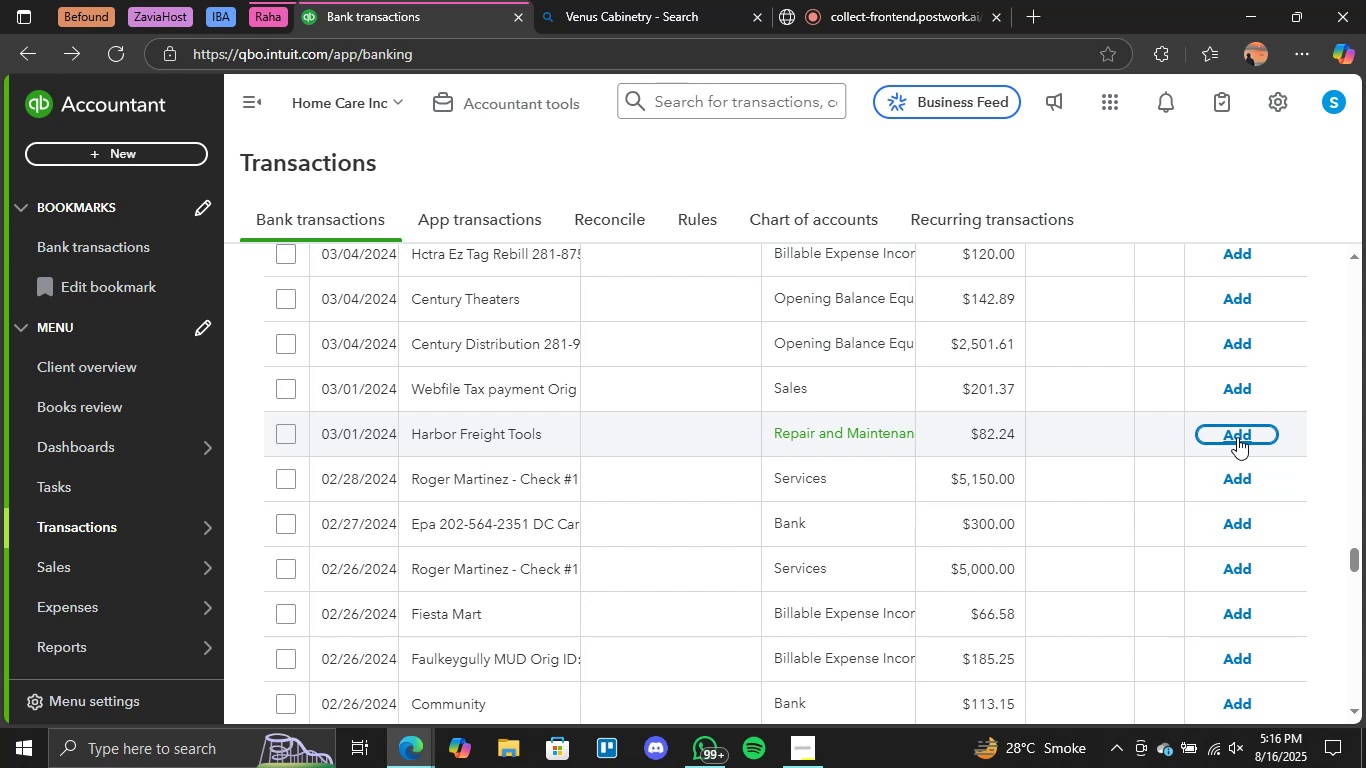 
left_click([1226, 436])
 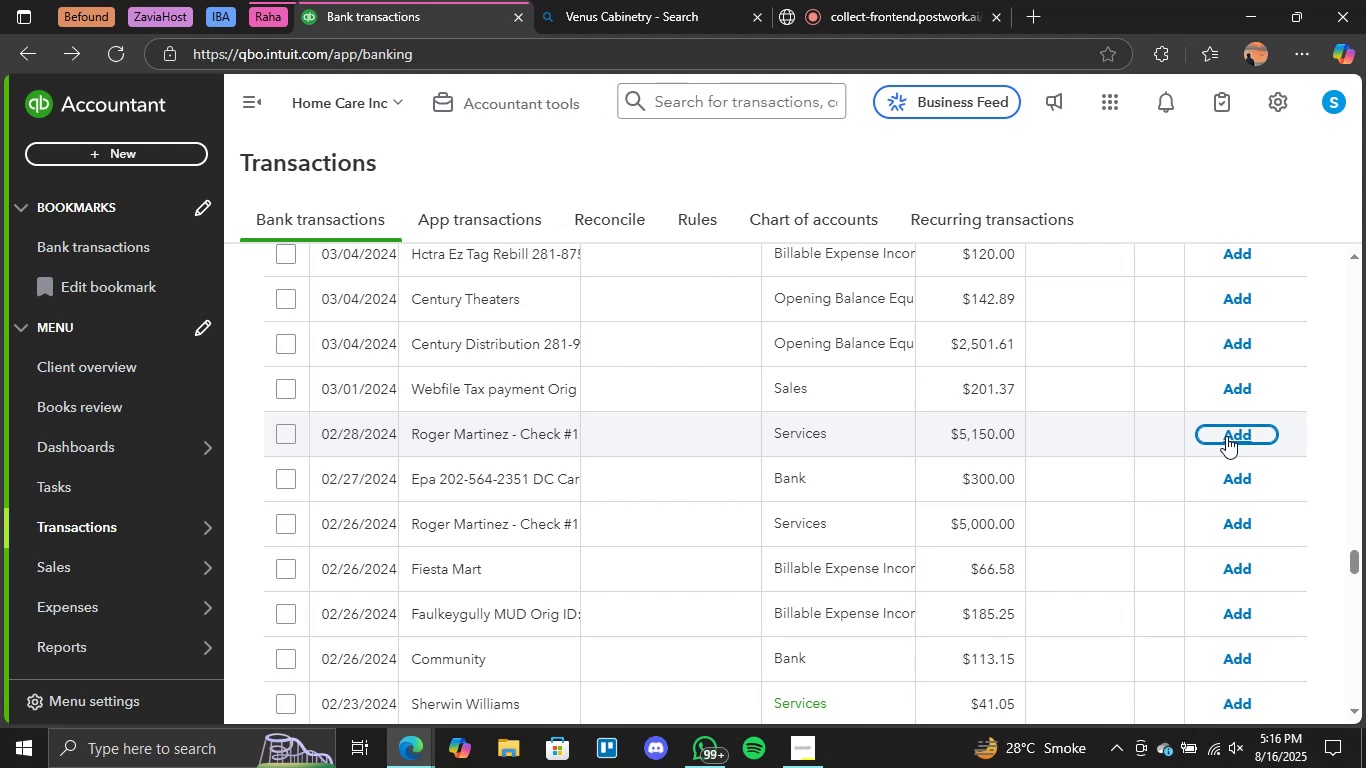 
wait(15.86)
 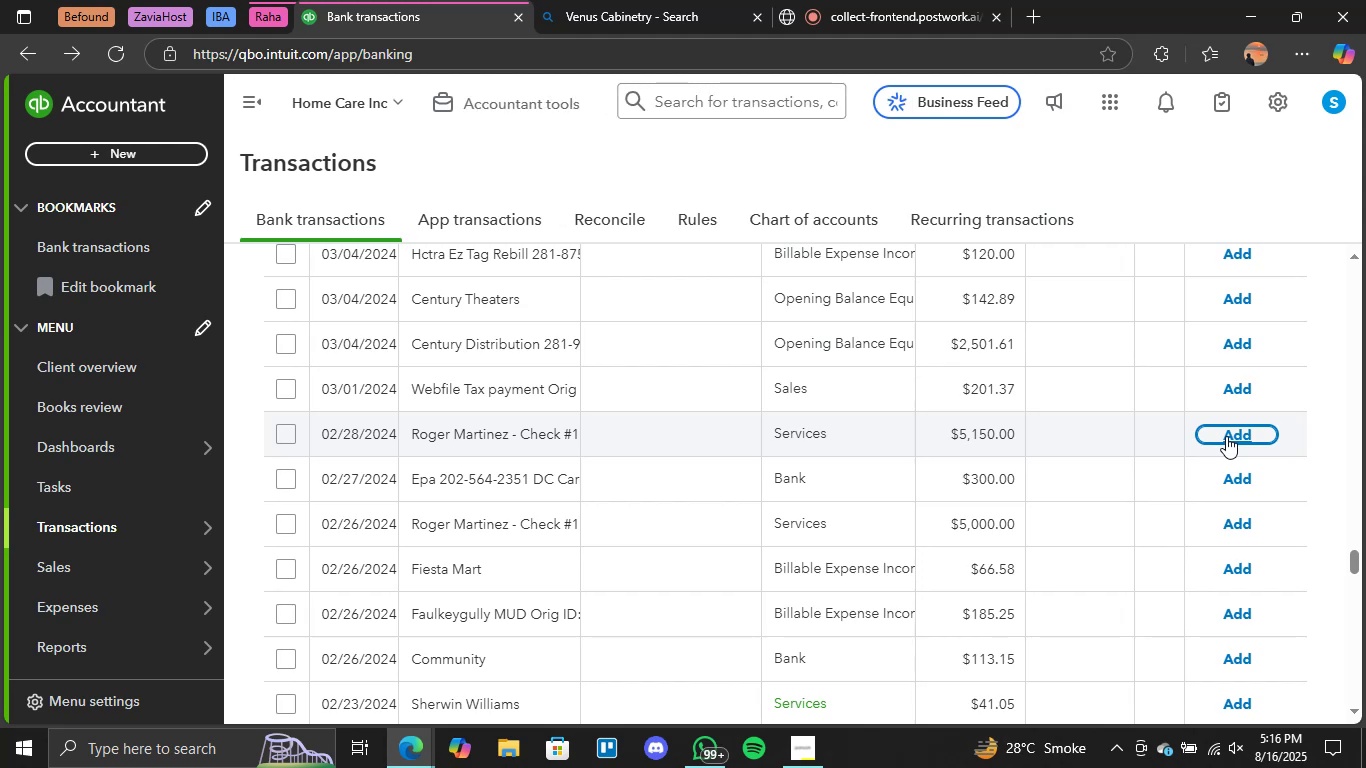 
scroll: coordinate [916, 500], scroll_direction: down, amount: 1.0
 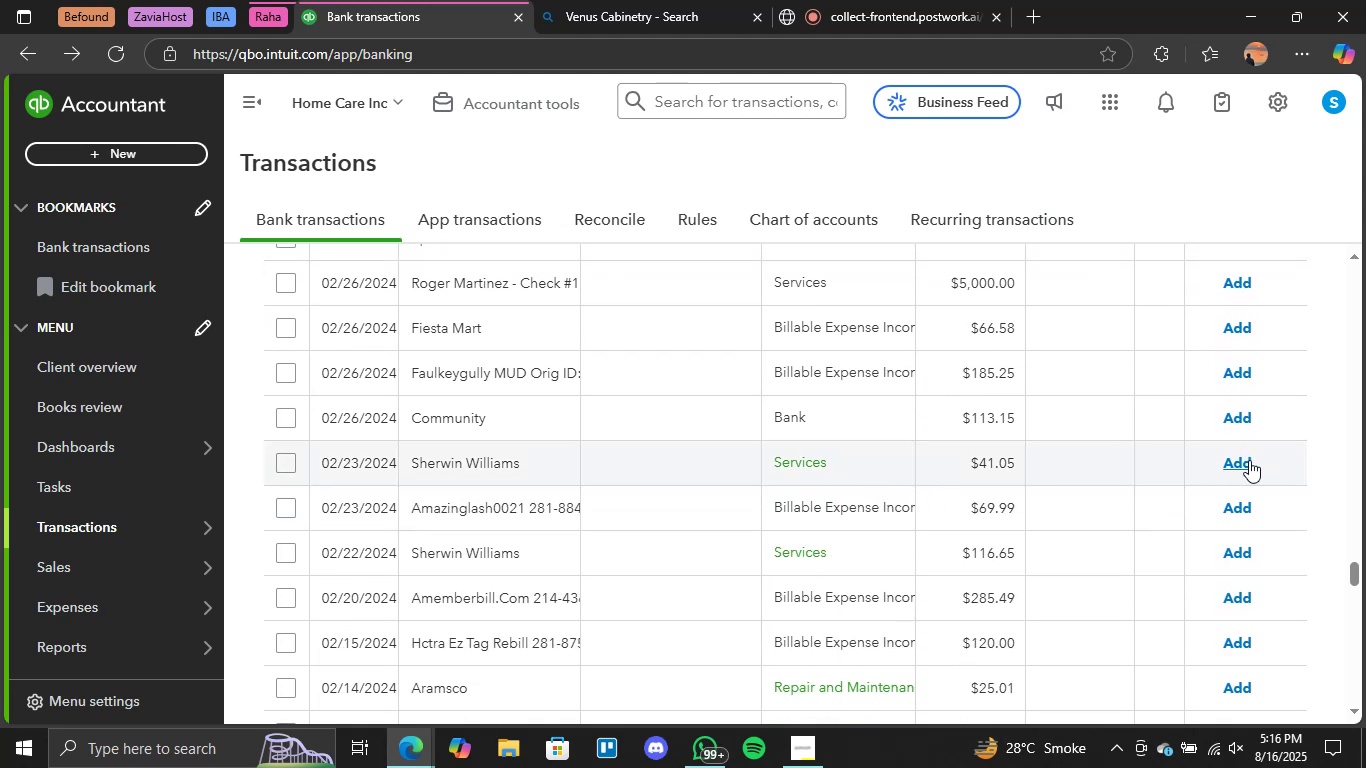 
left_click([1249, 460])
 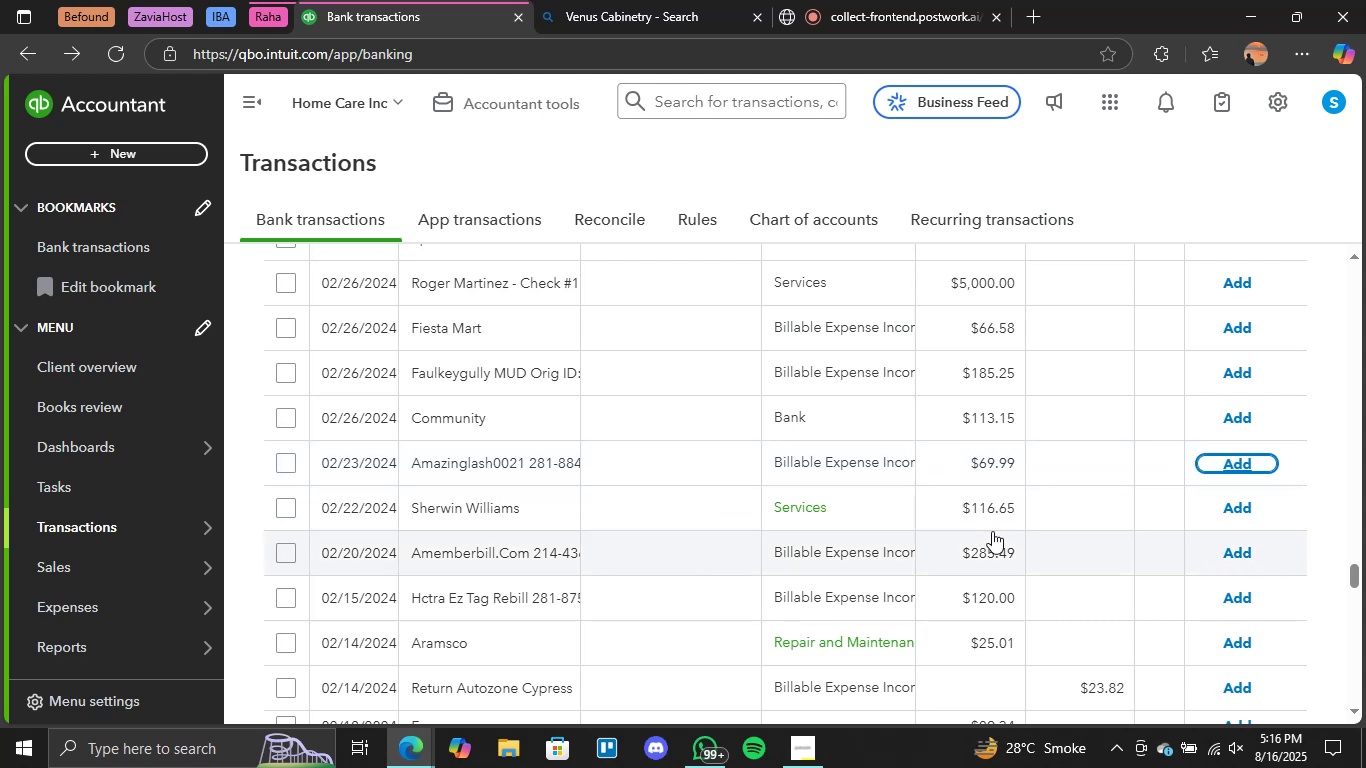 
wait(34.66)
 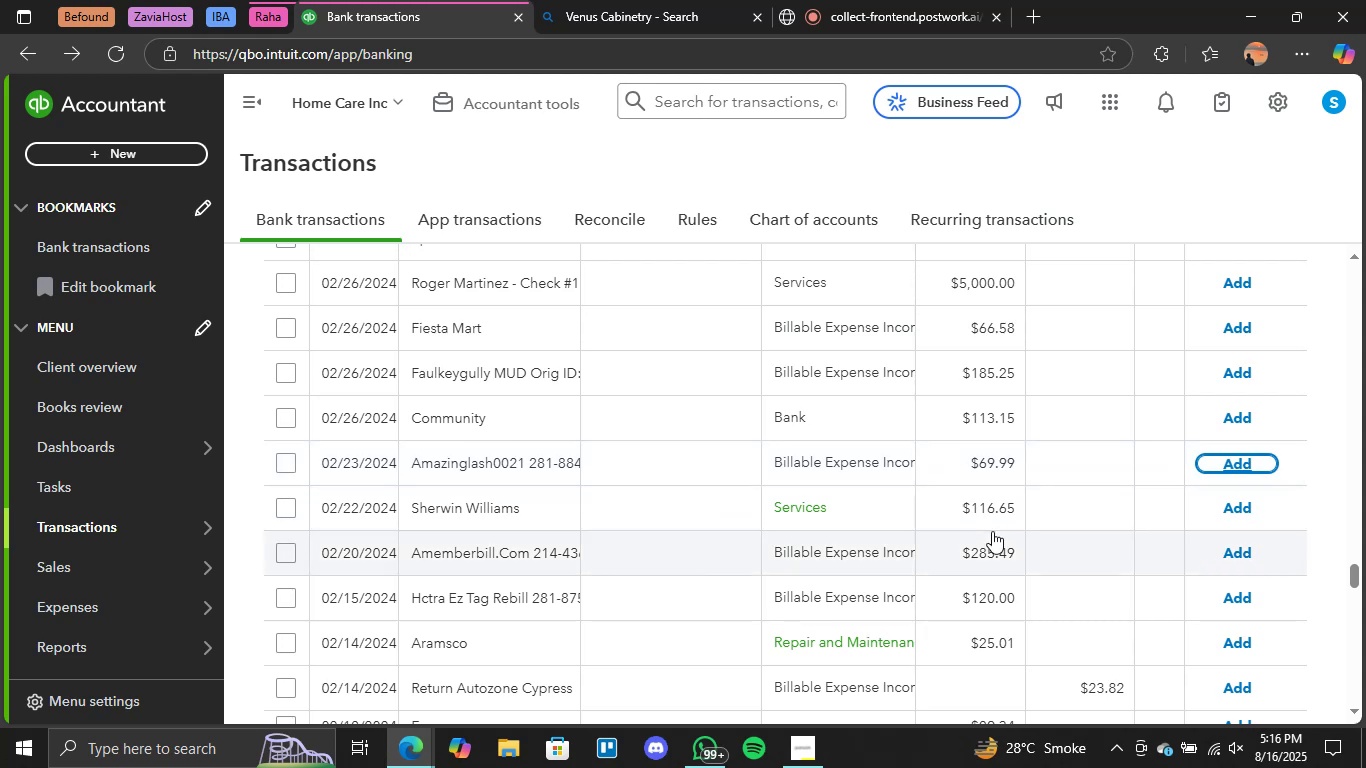 
left_click([1236, 504])
 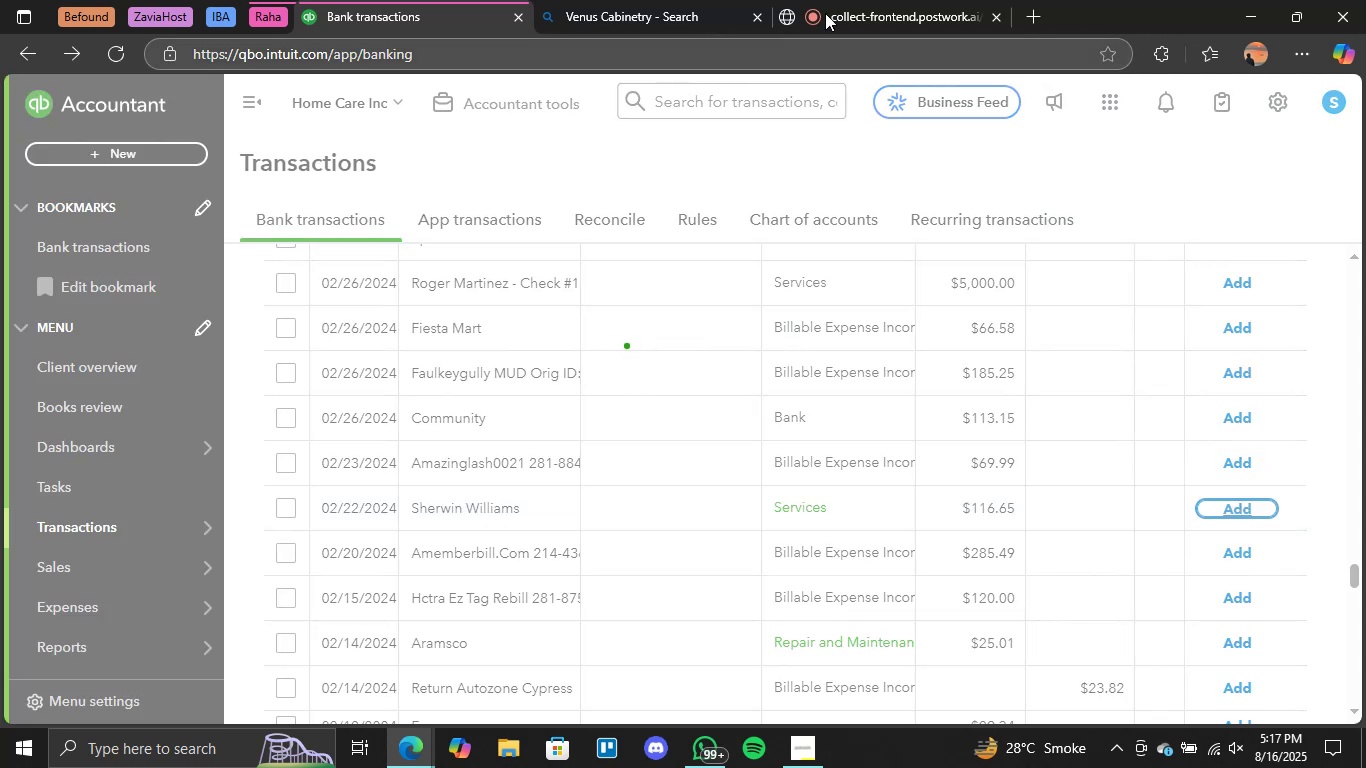 
left_click([908, 0])
 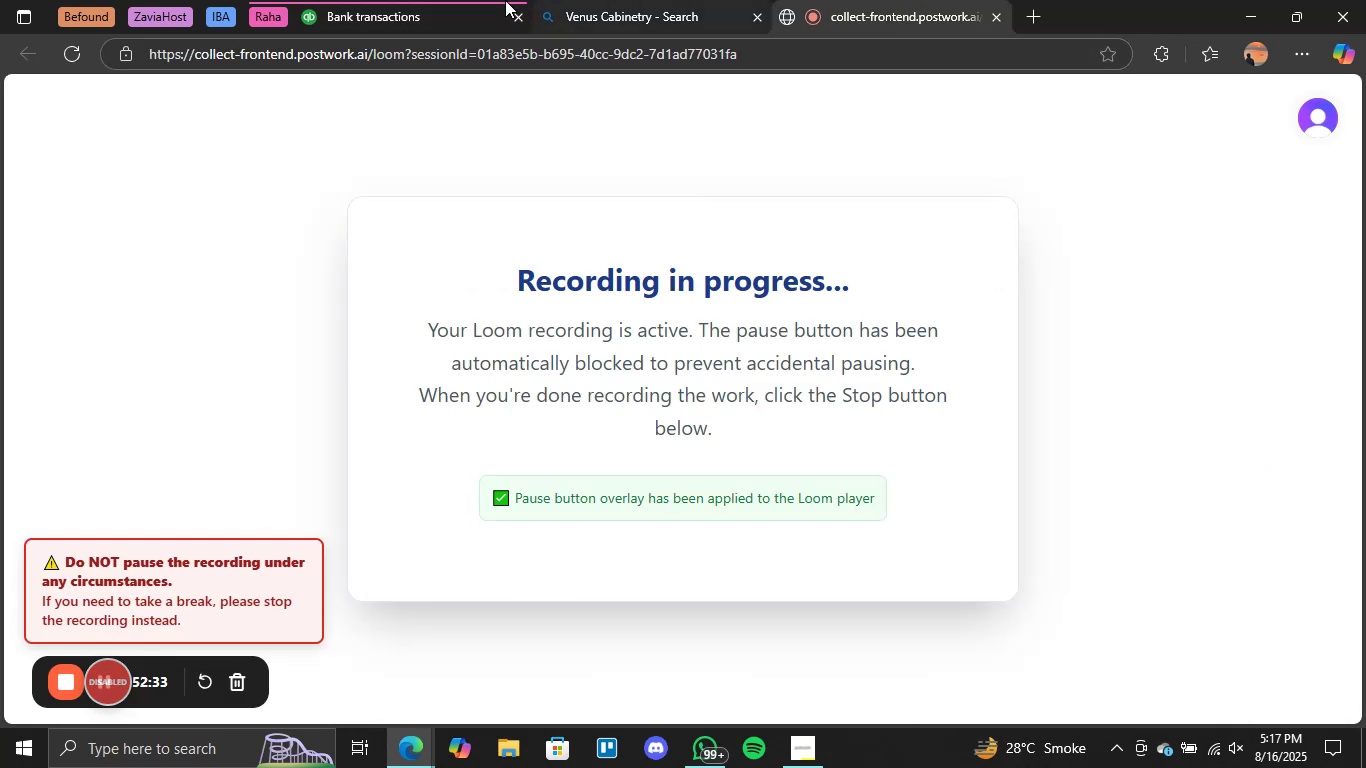 
left_click([410, 0])
 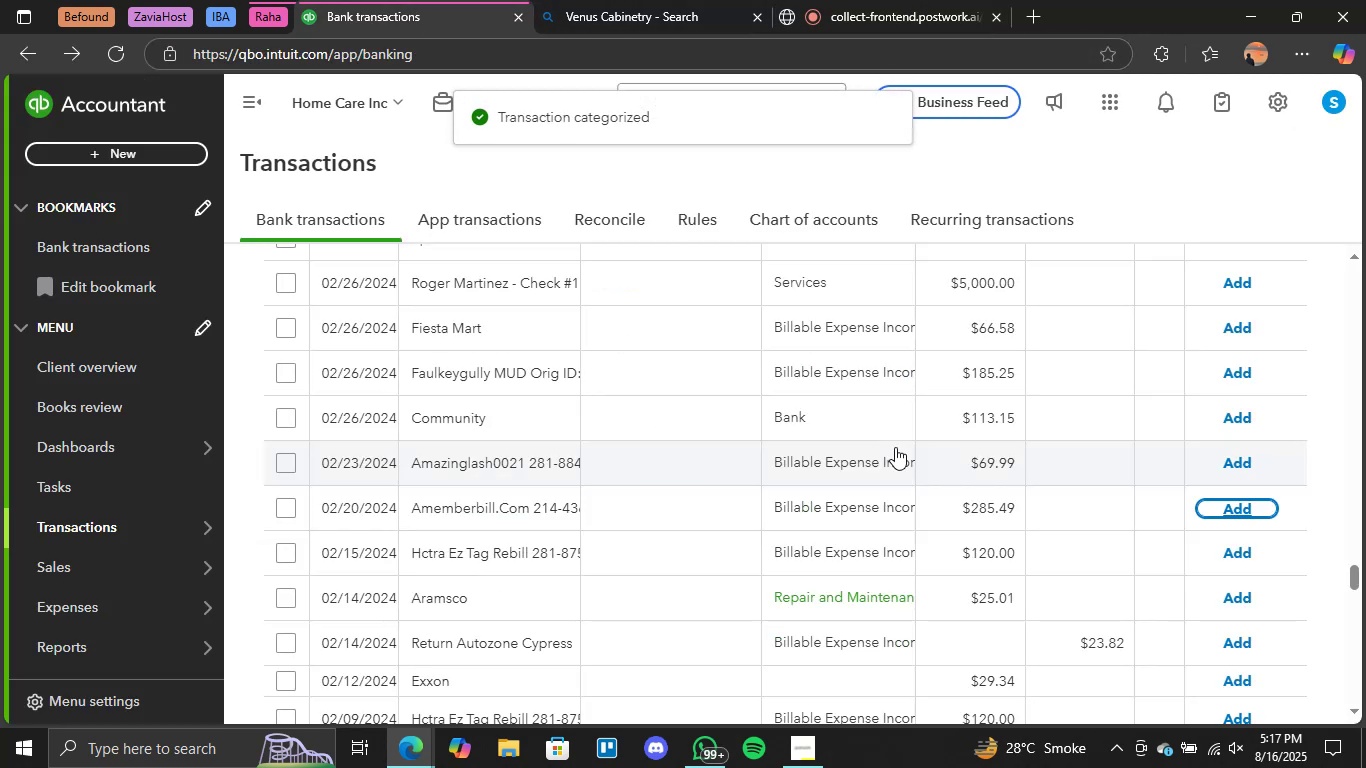 
wait(8.16)
 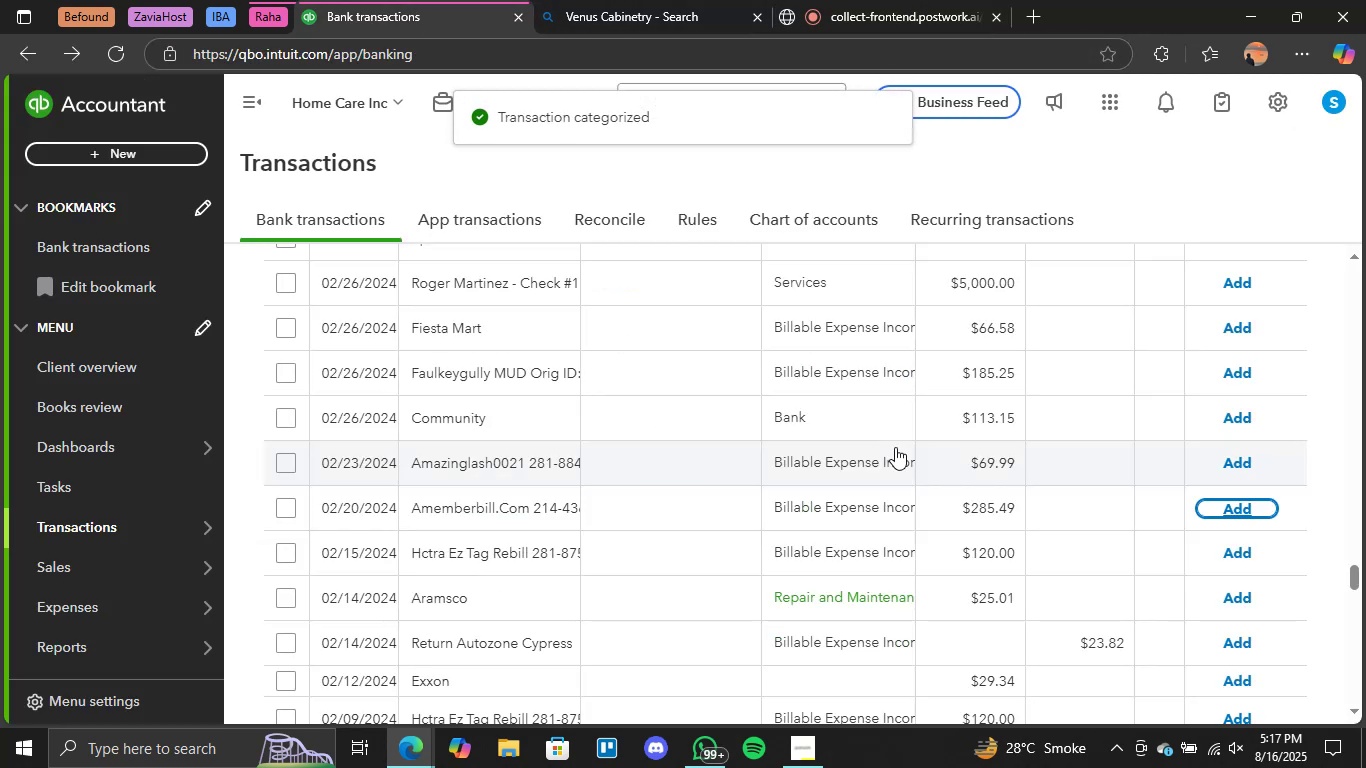 
left_click([453, 602])
 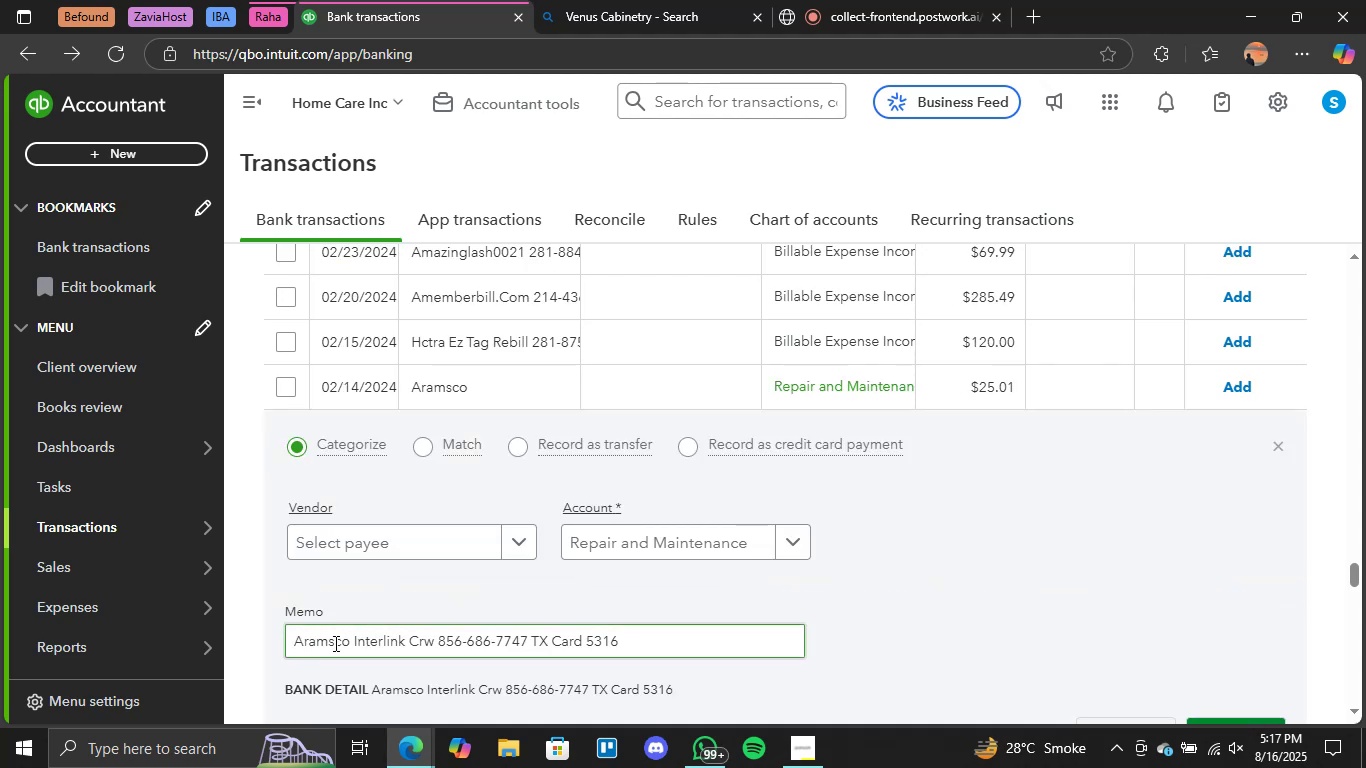 
left_click_drag(start_coordinate=[347, 640], to_coordinate=[253, 637])
 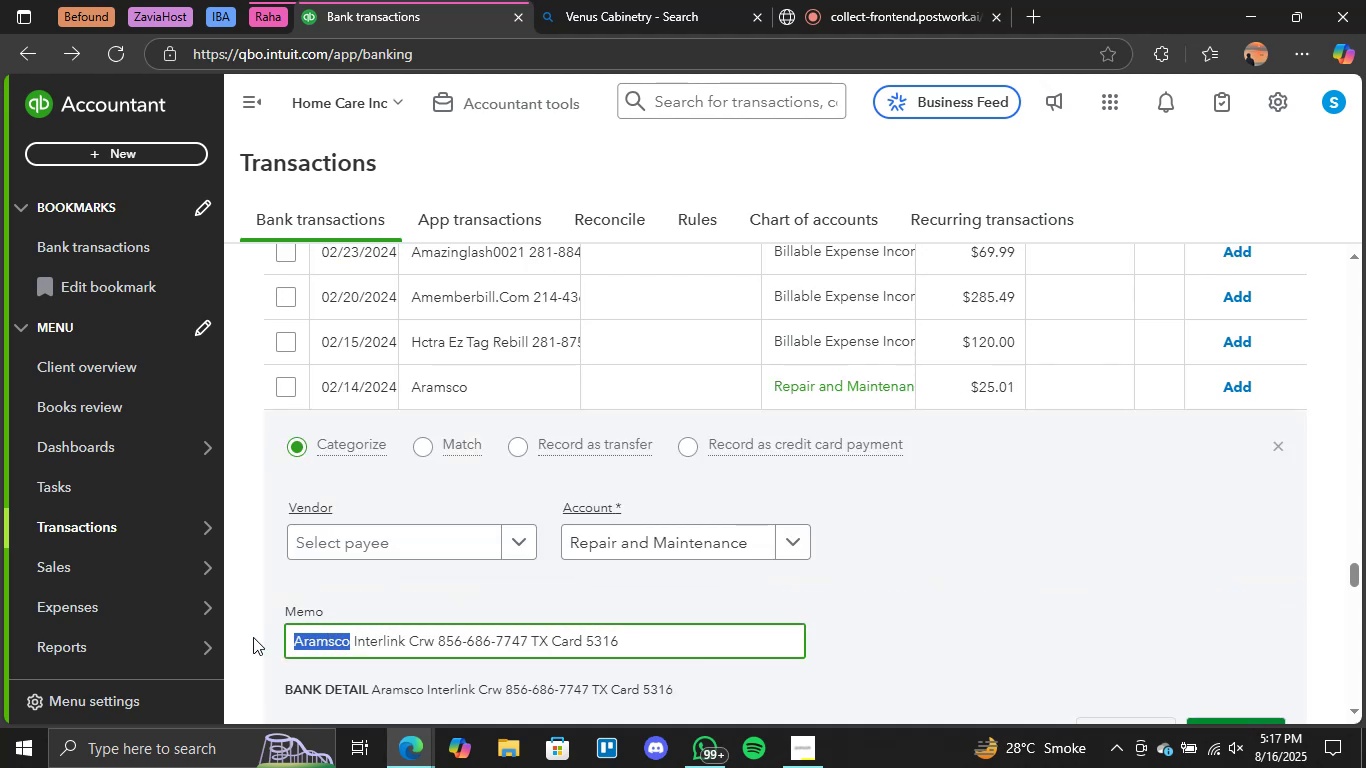 
key(Control+C)
 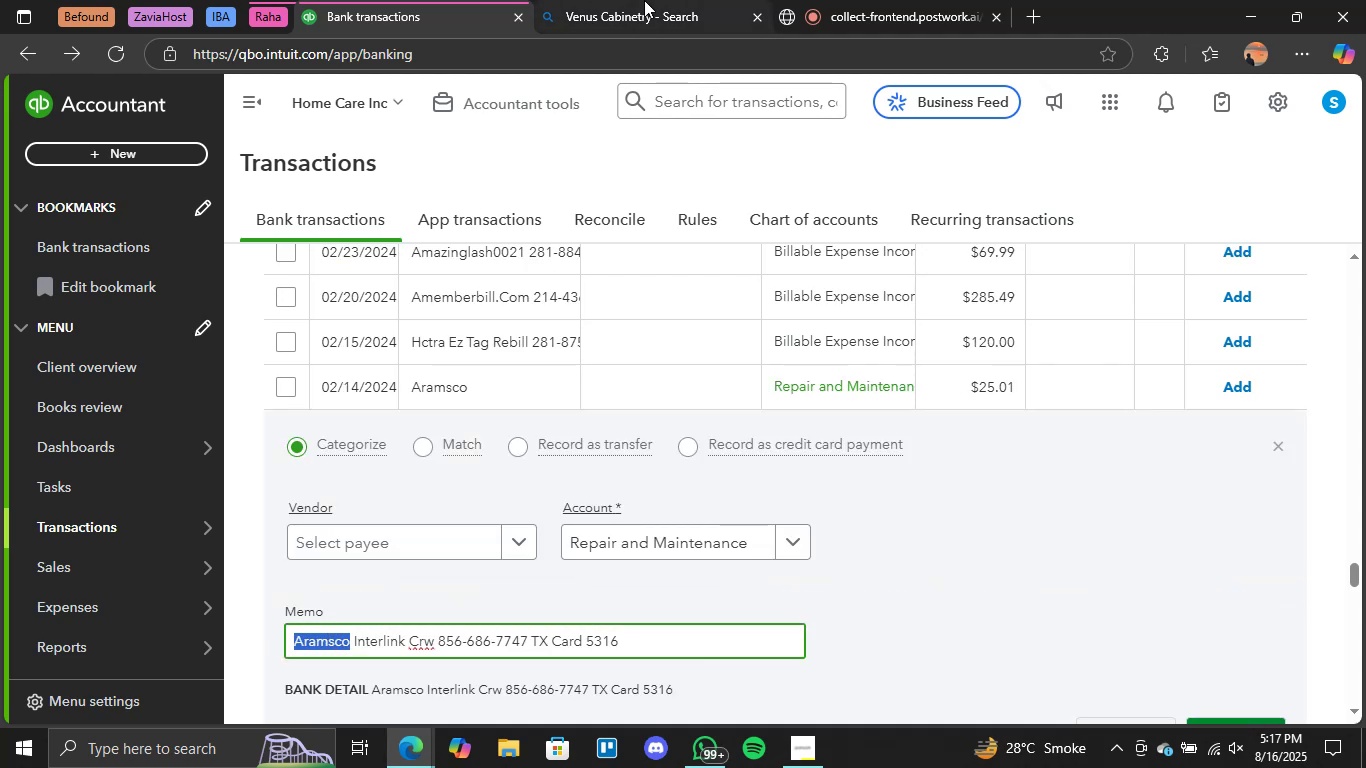 
left_click([643, 0])
 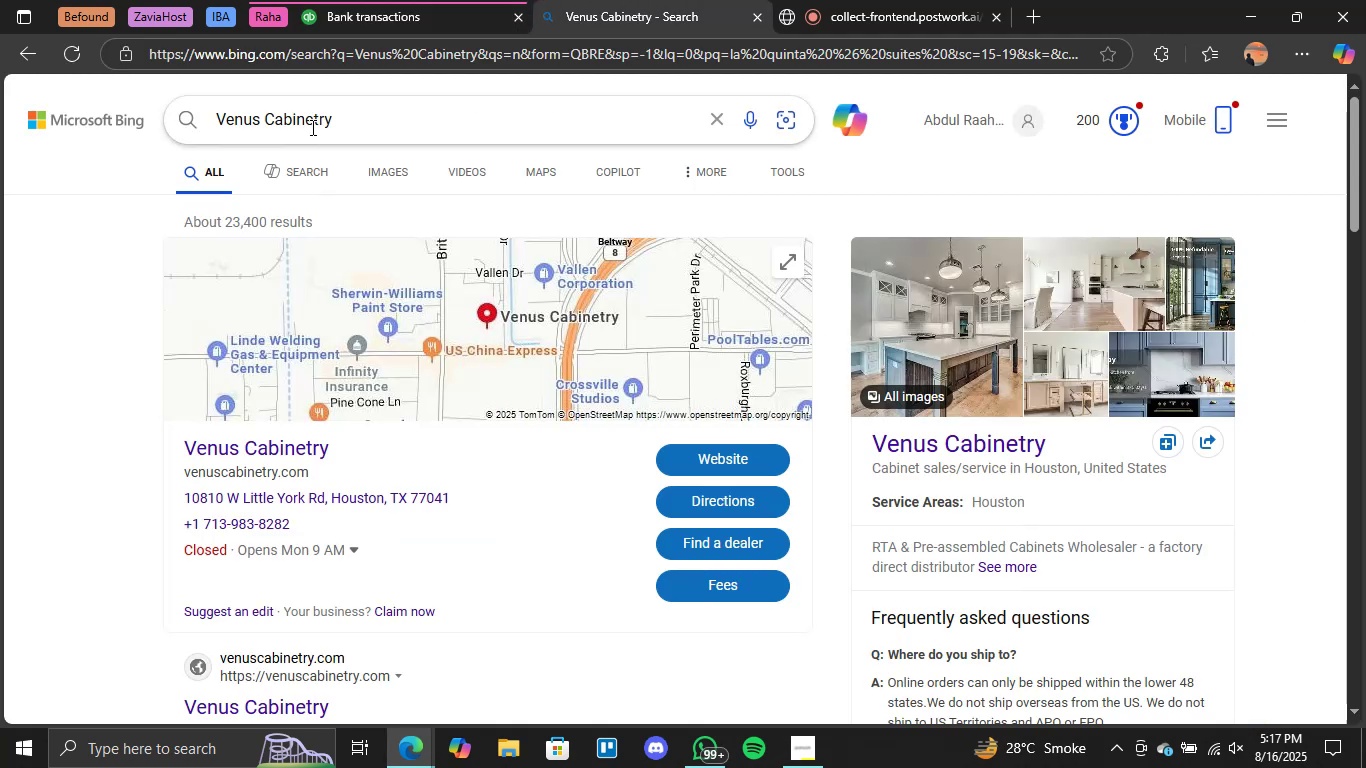 
double_click([291, 115])
 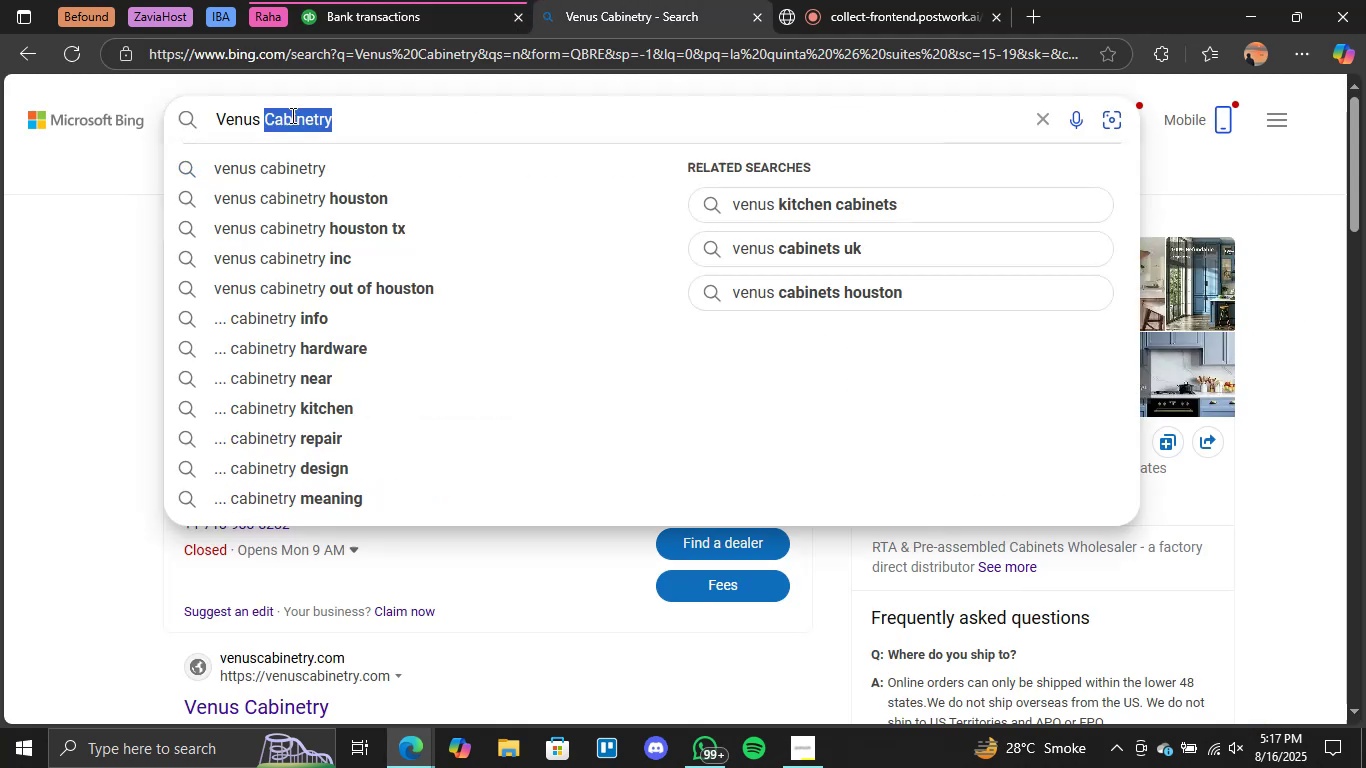 
triple_click([291, 115])
 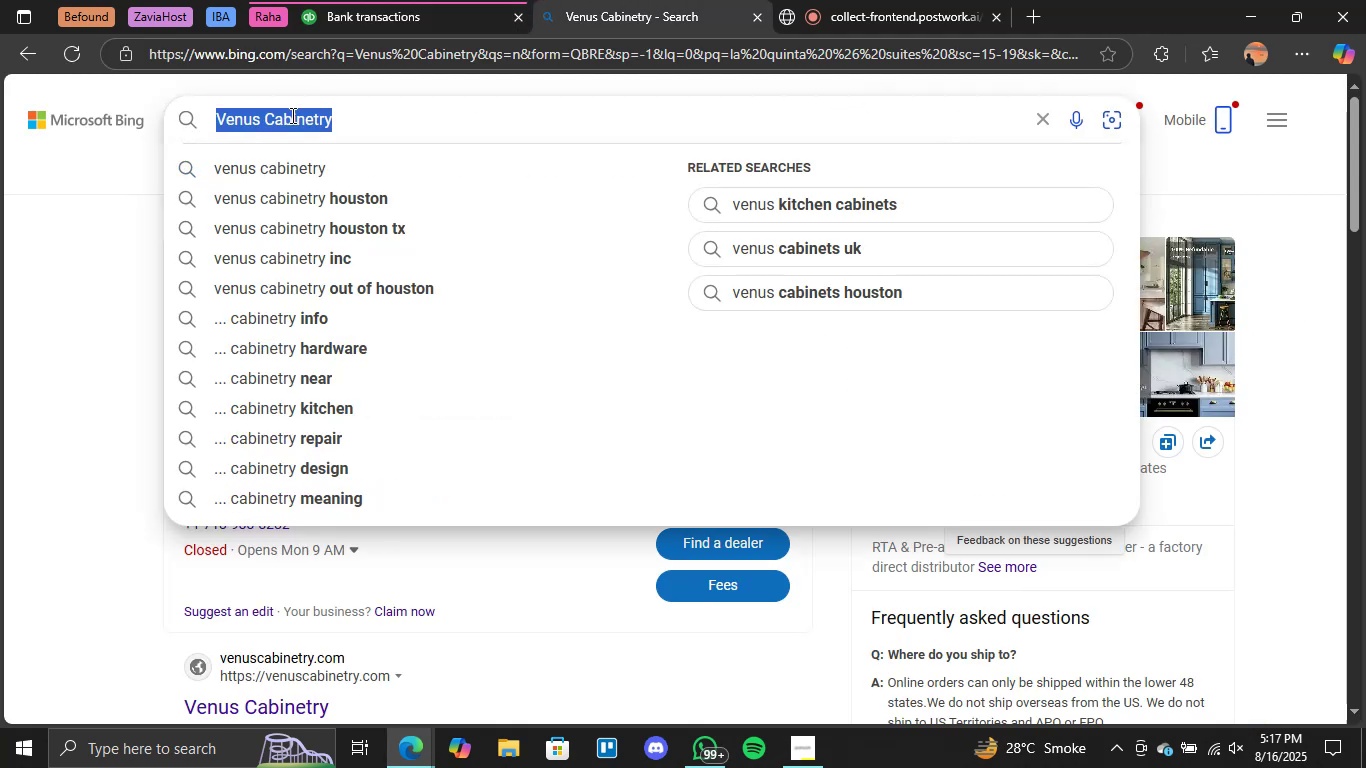 
key(Control+V)
 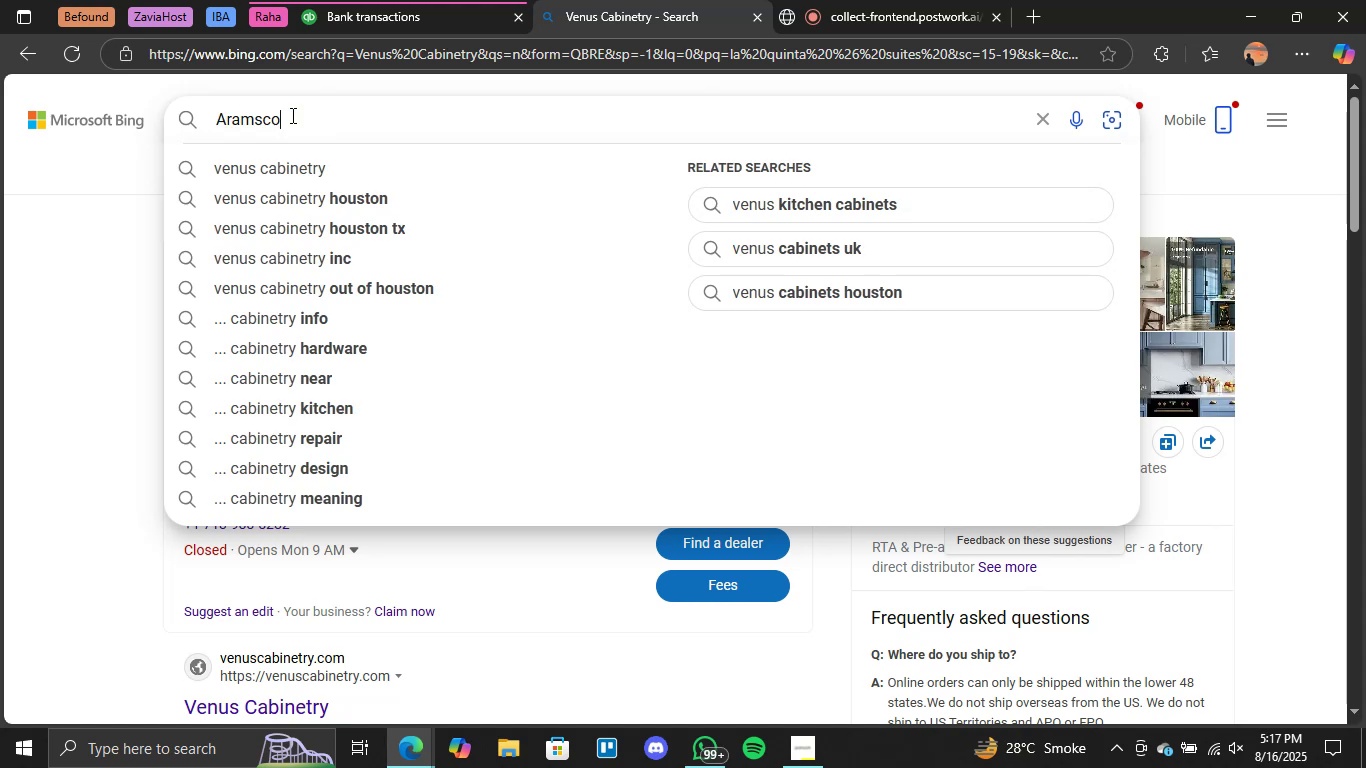 
key(Enter)
 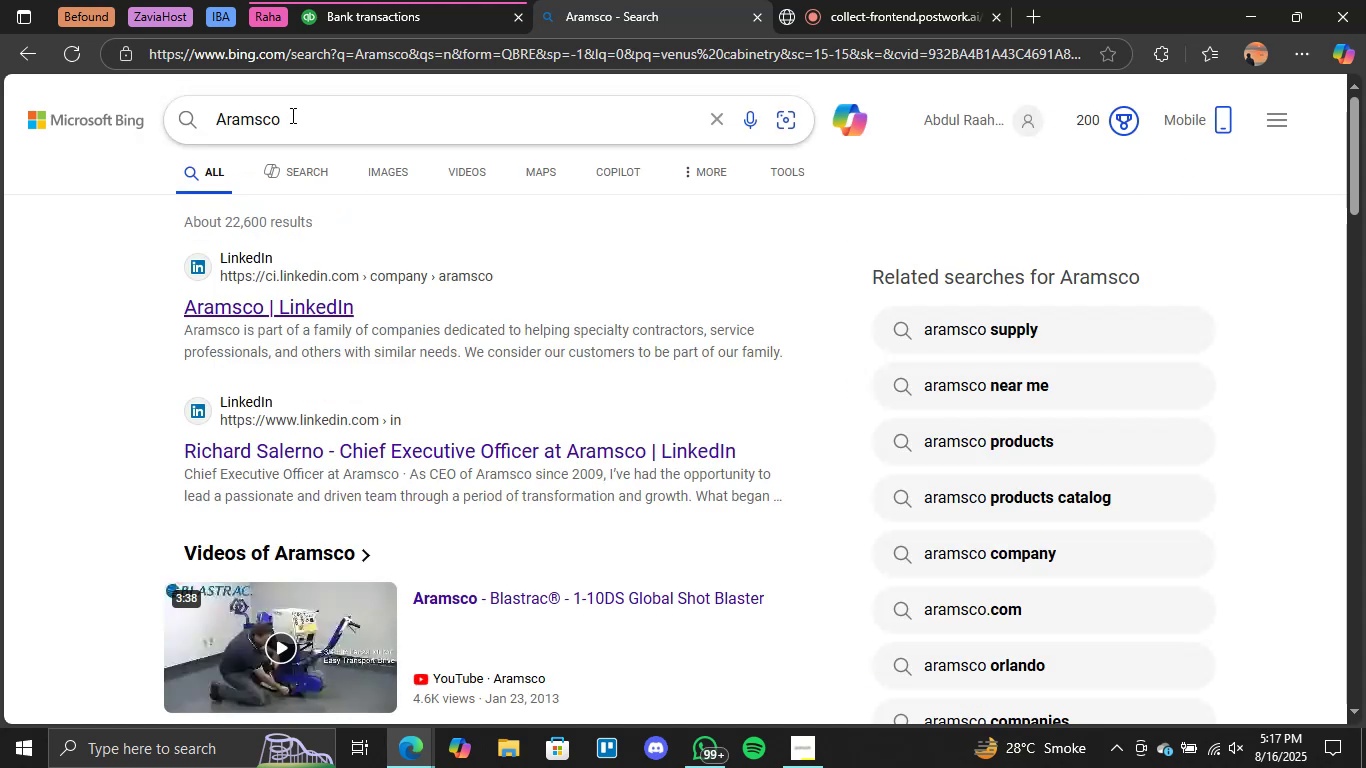 
wait(8.77)
 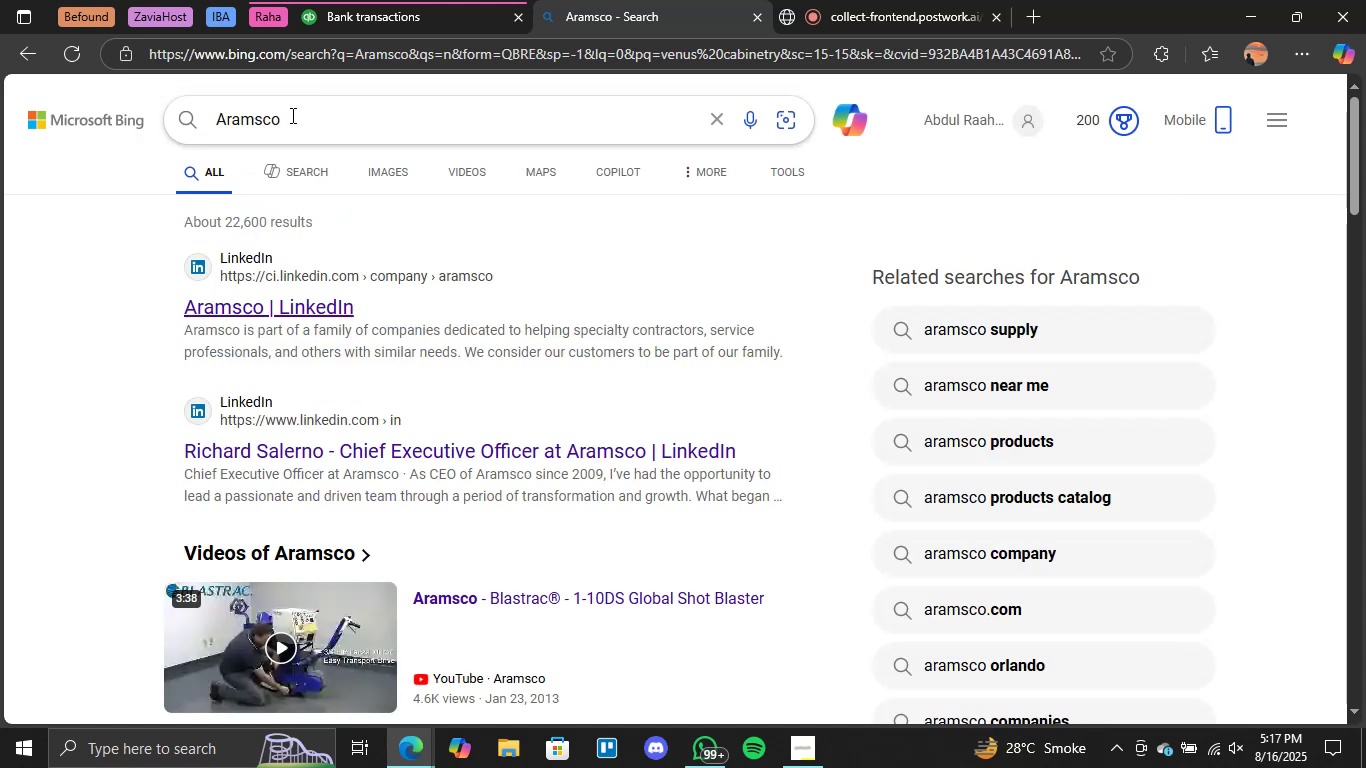 
scroll: coordinate [600, 387], scroll_direction: down, amount: 1.0
 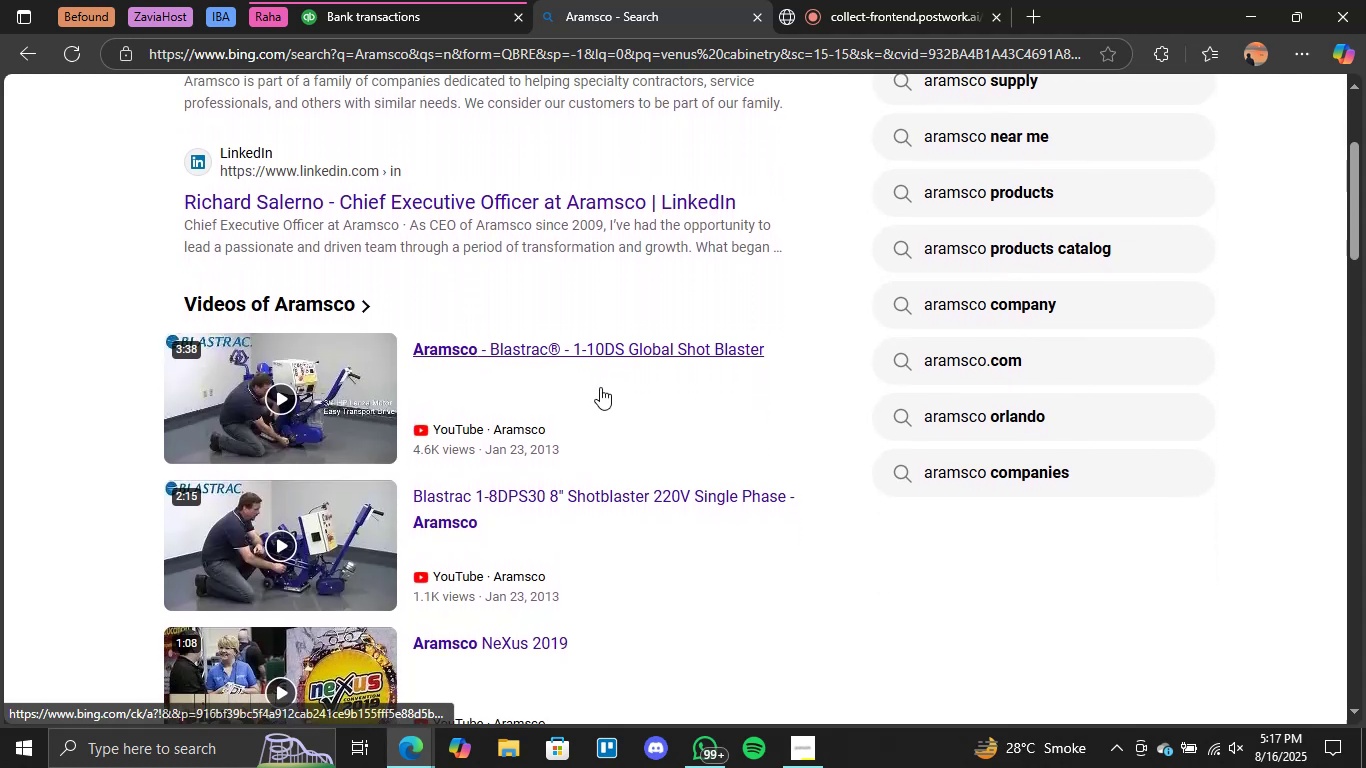 
scroll: coordinate [600, 387], scroll_direction: none, amount: 0.0
 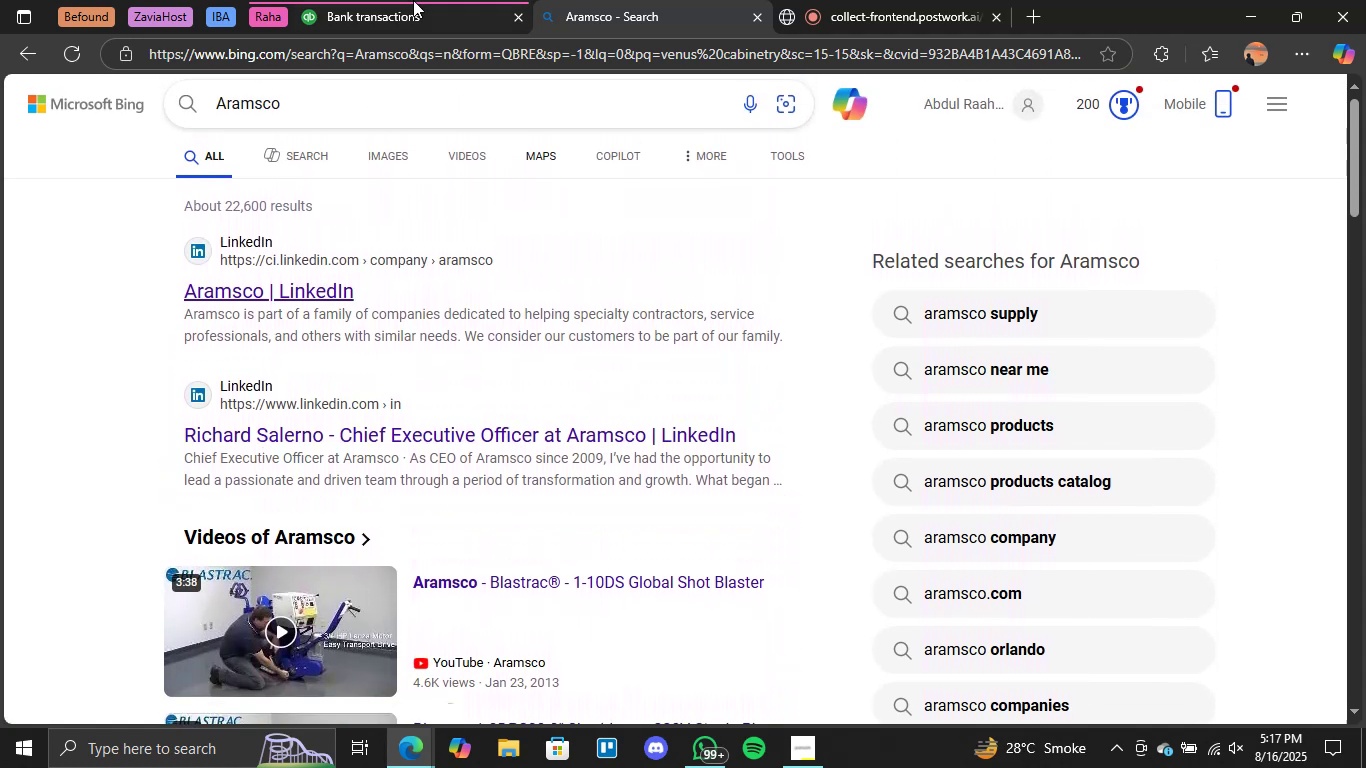 
left_click([410, 0])
 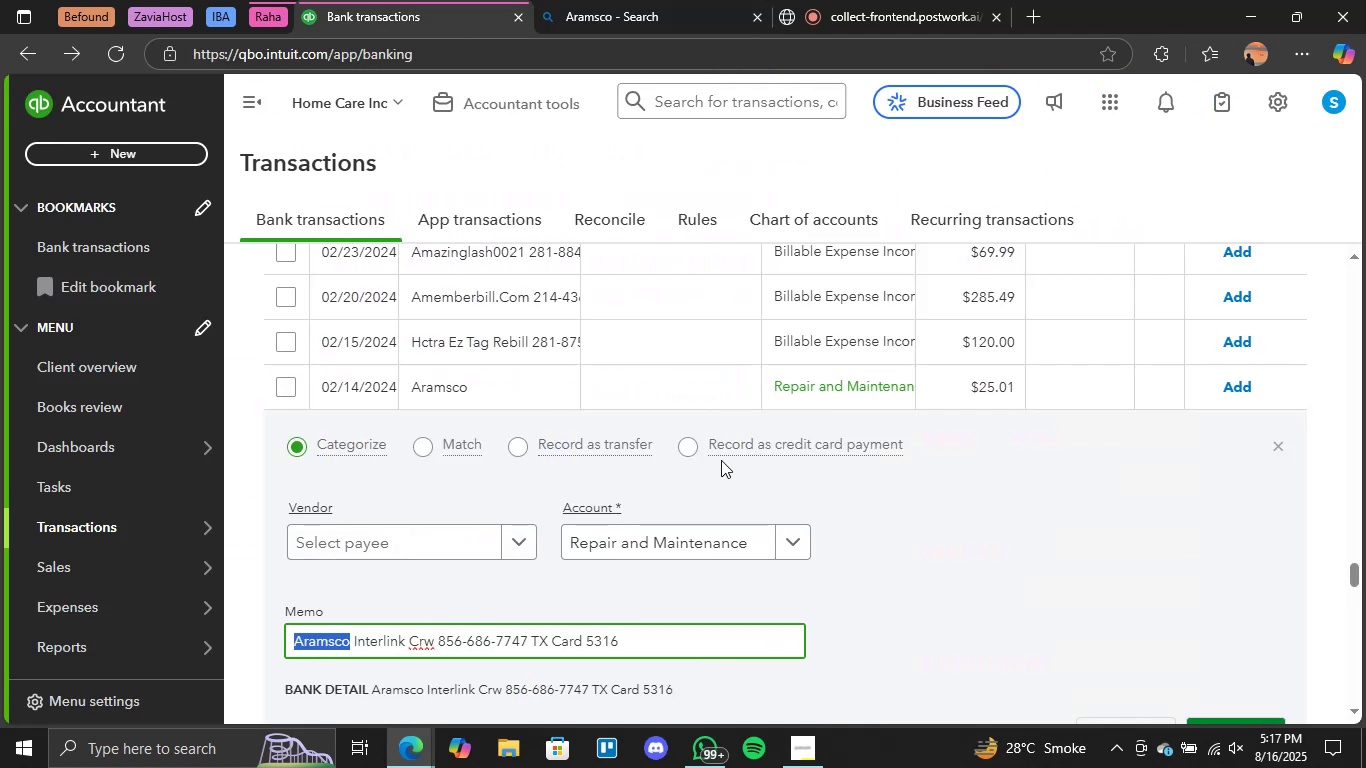 
left_click([792, 540])
 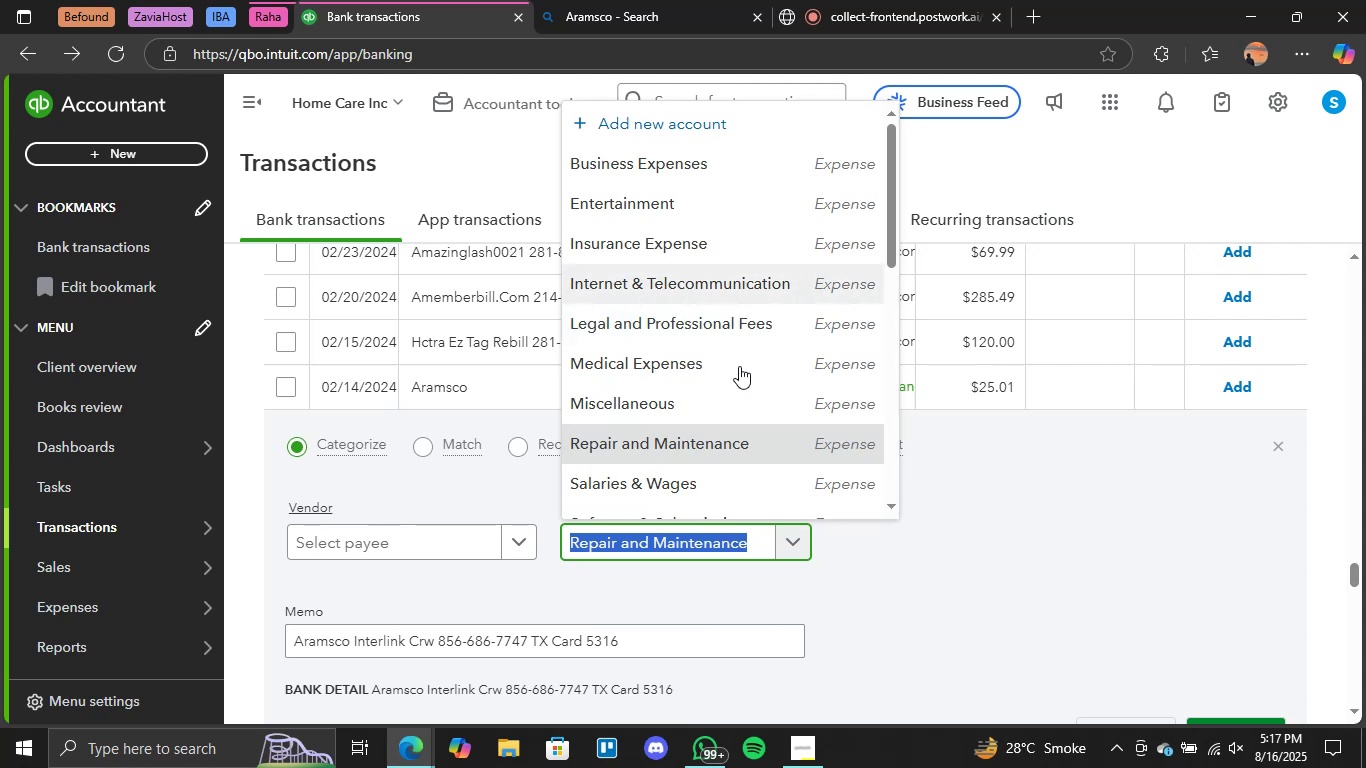 
left_click([739, 397])
 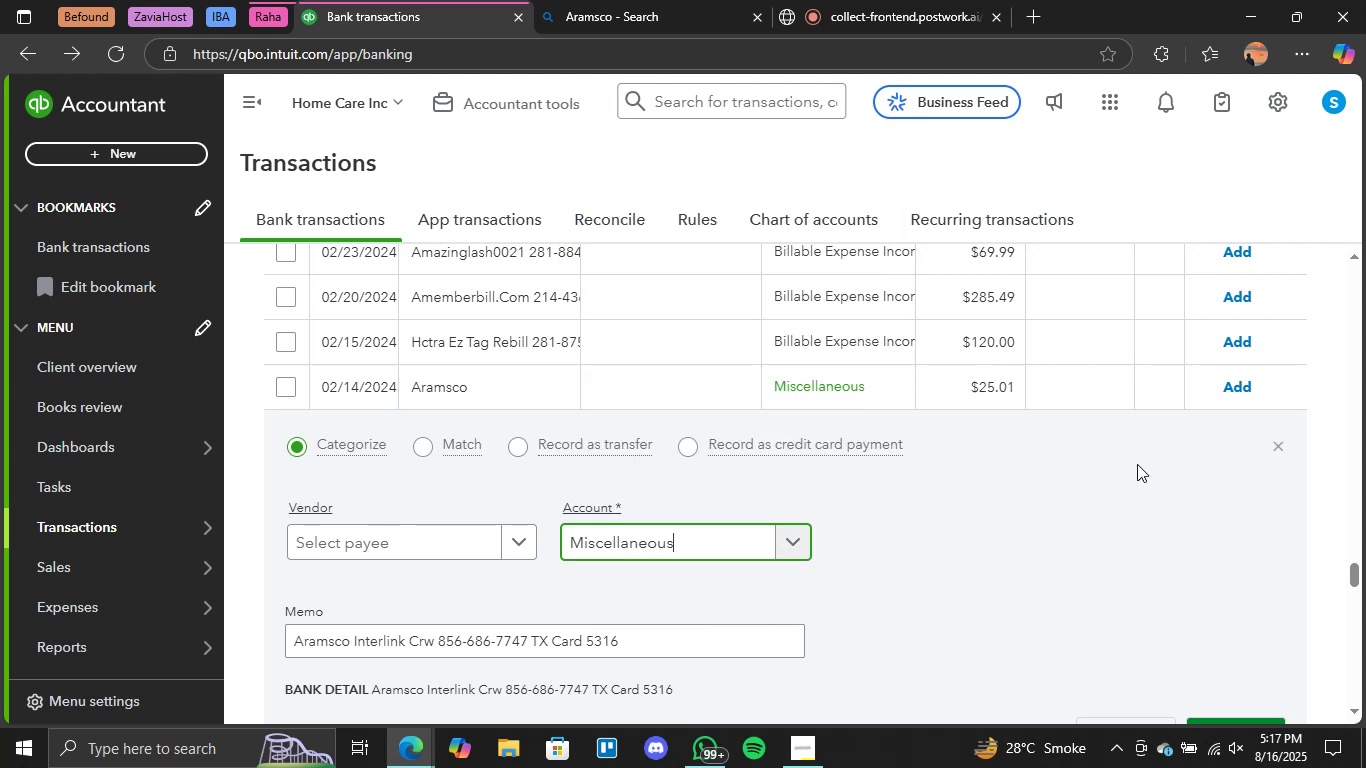 
scroll: coordinate [1289, 471], scroll_direction: none, amount: 0.0
 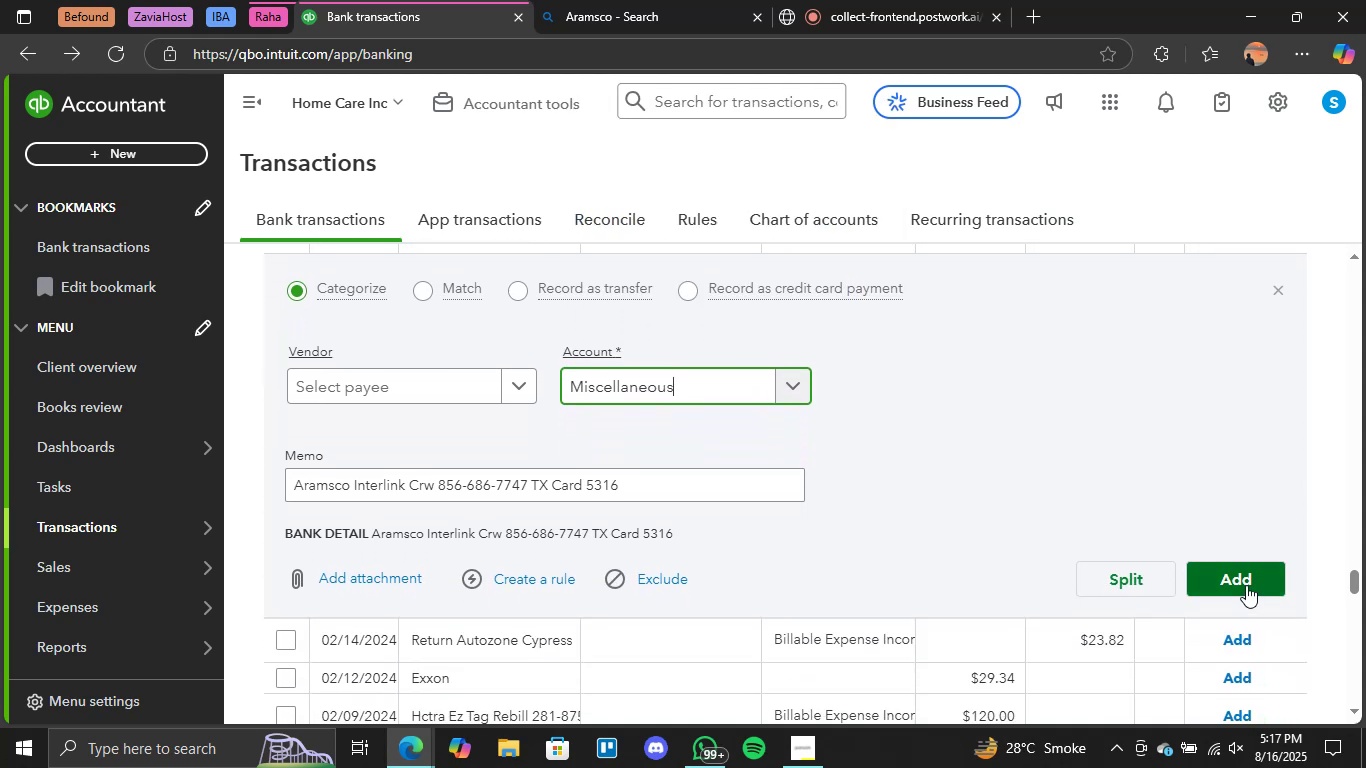 
left_click([1245, 580])
 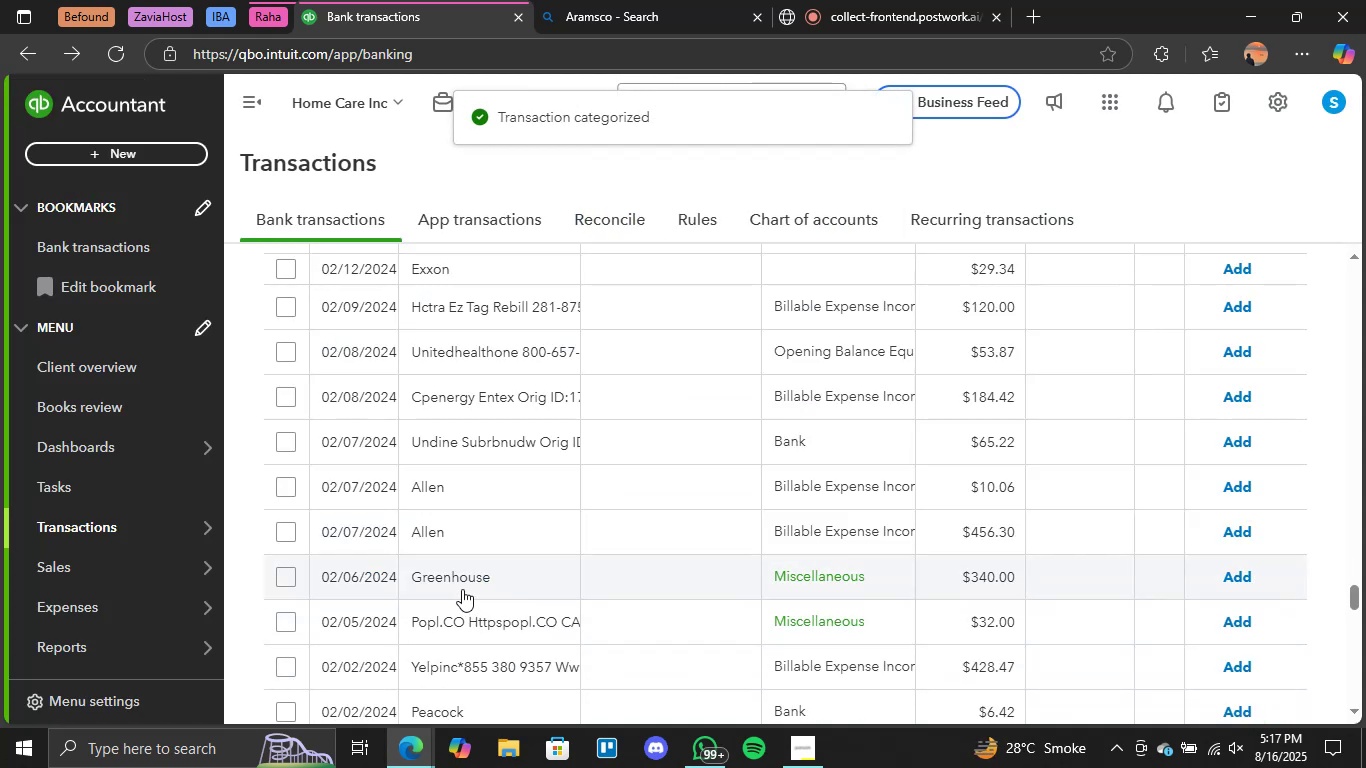 
wait(6.94)
 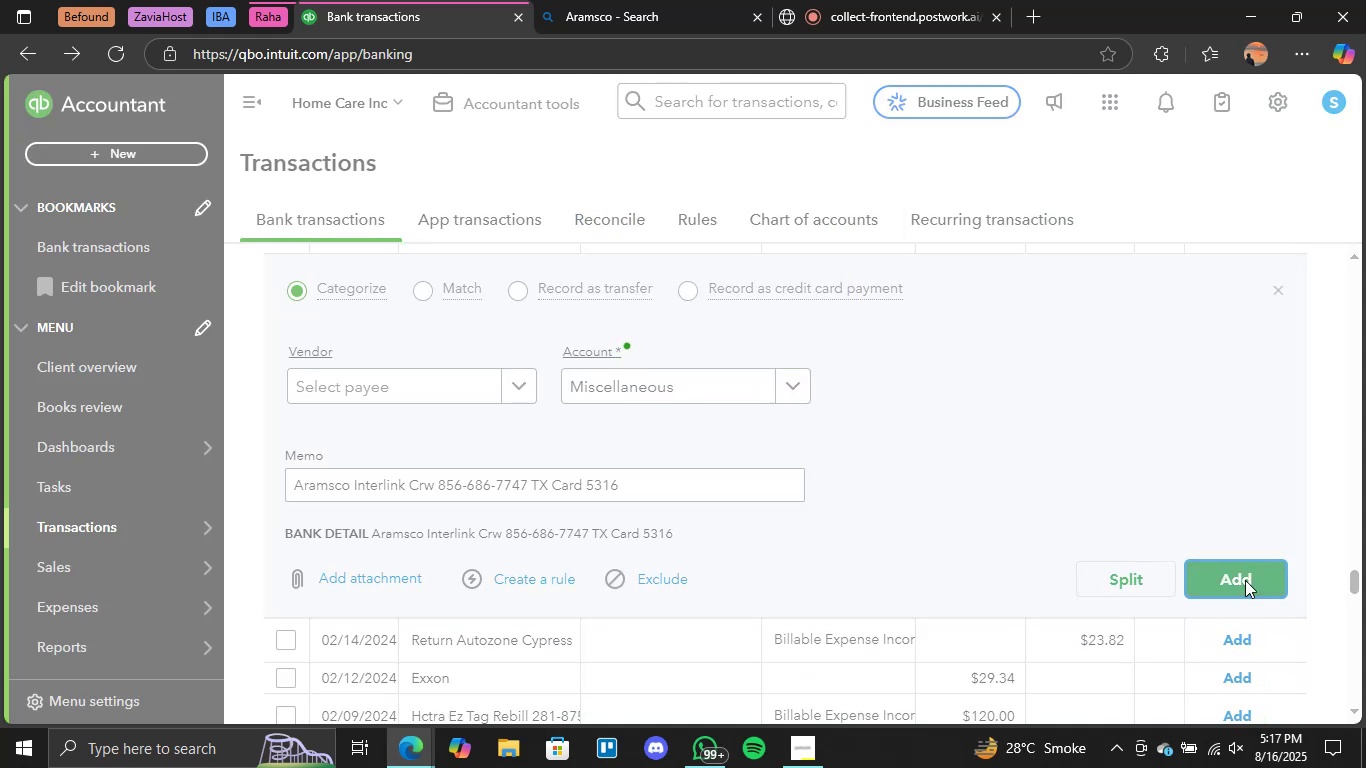 
left_click([1238, 624])
 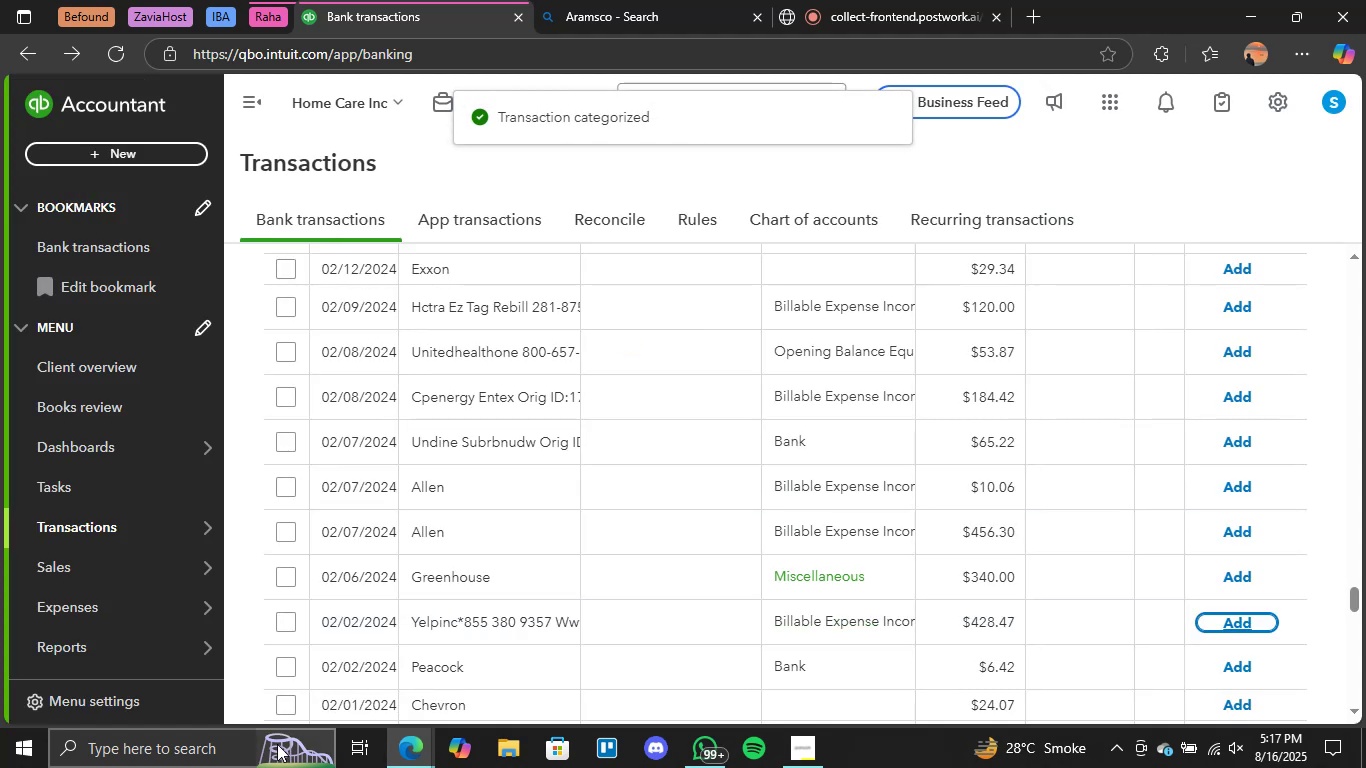 
left_click([431, 576])
 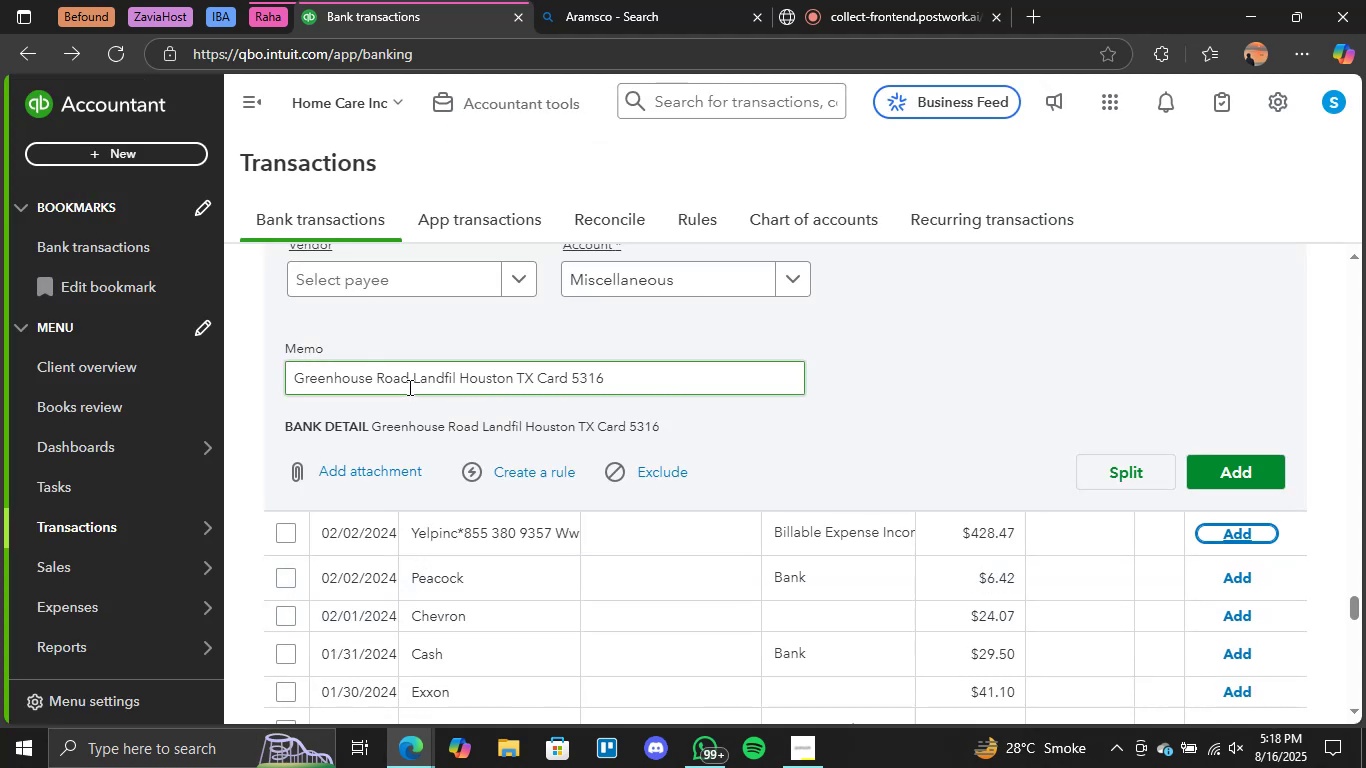 
wait(5.46)
 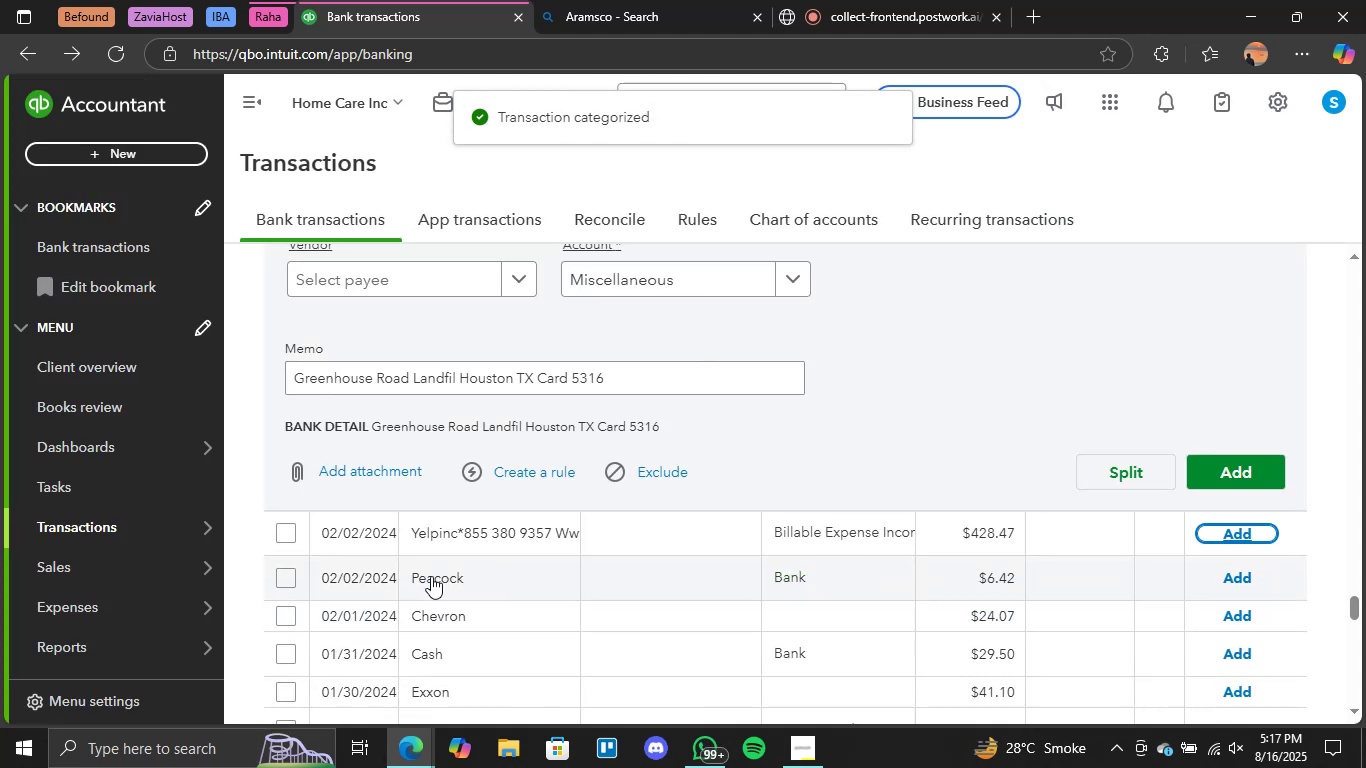 
left_click_drag(start_coordinate=[372, 381], to_coordinate=[276, 375])
 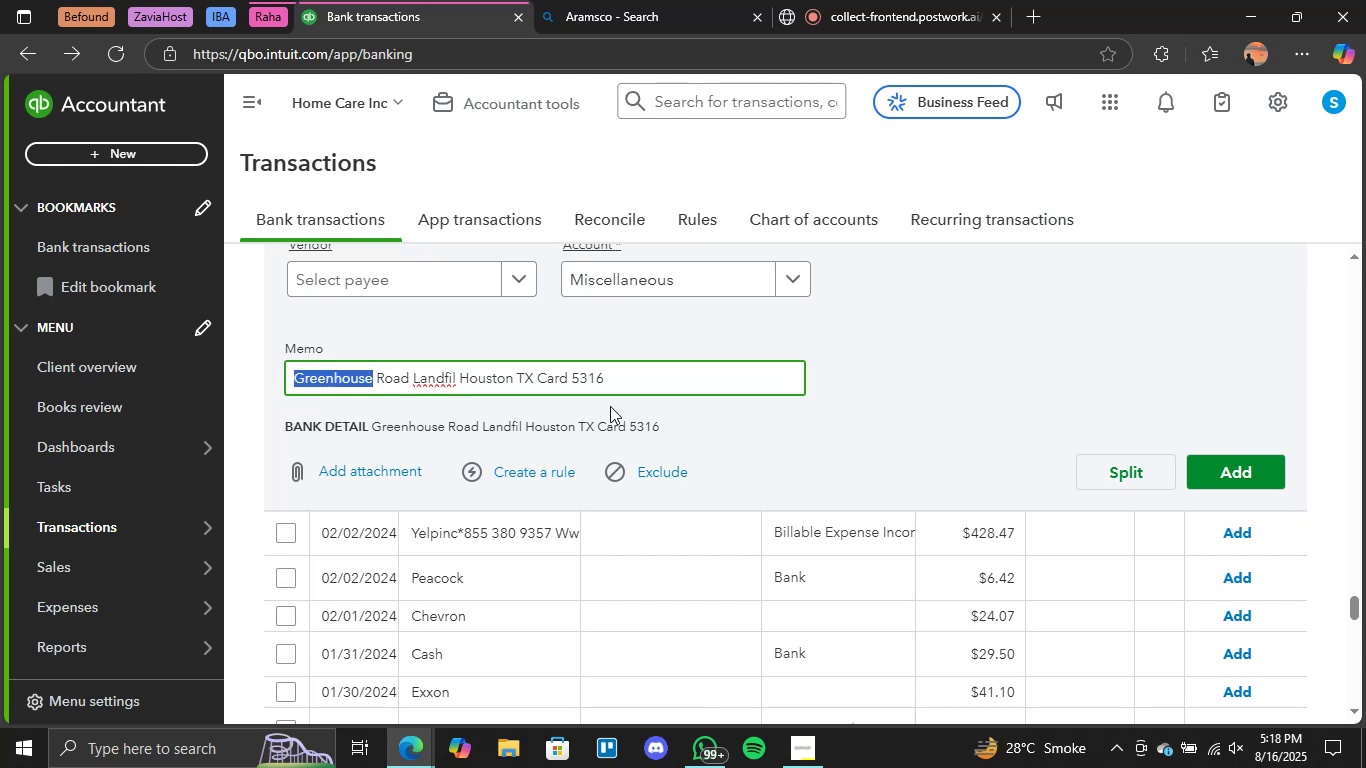 
left_click([953, 391])
 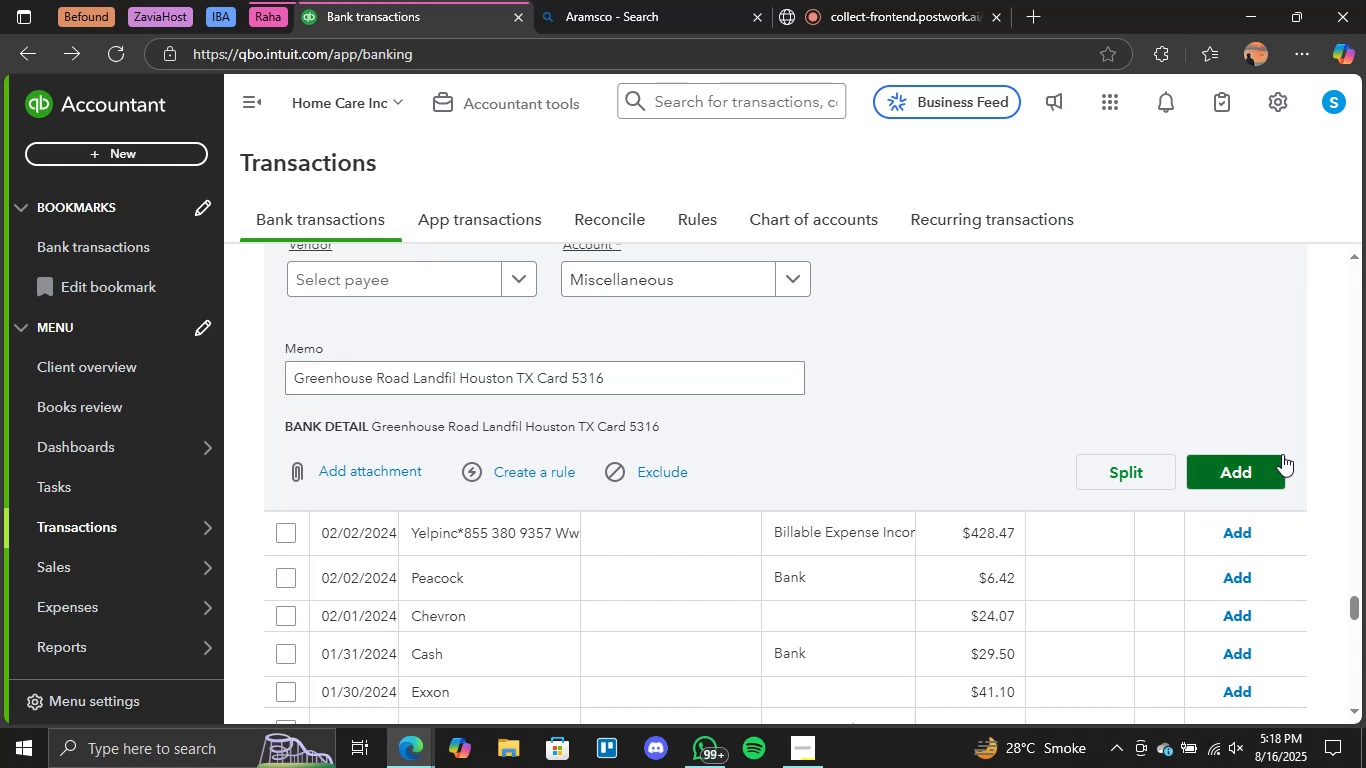 
left_click([1282, 454])
 